 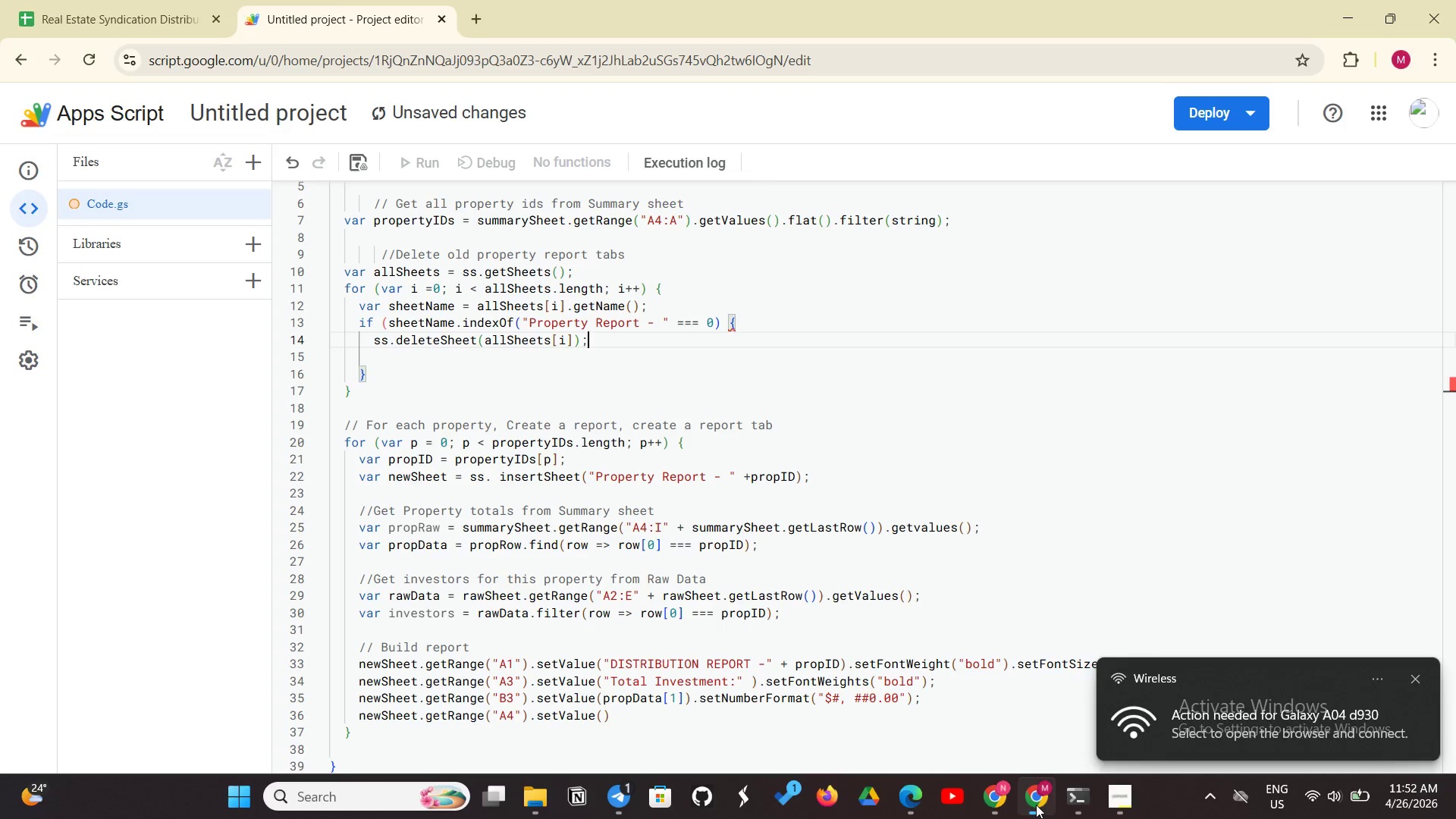 
left_click([1322, 805])
 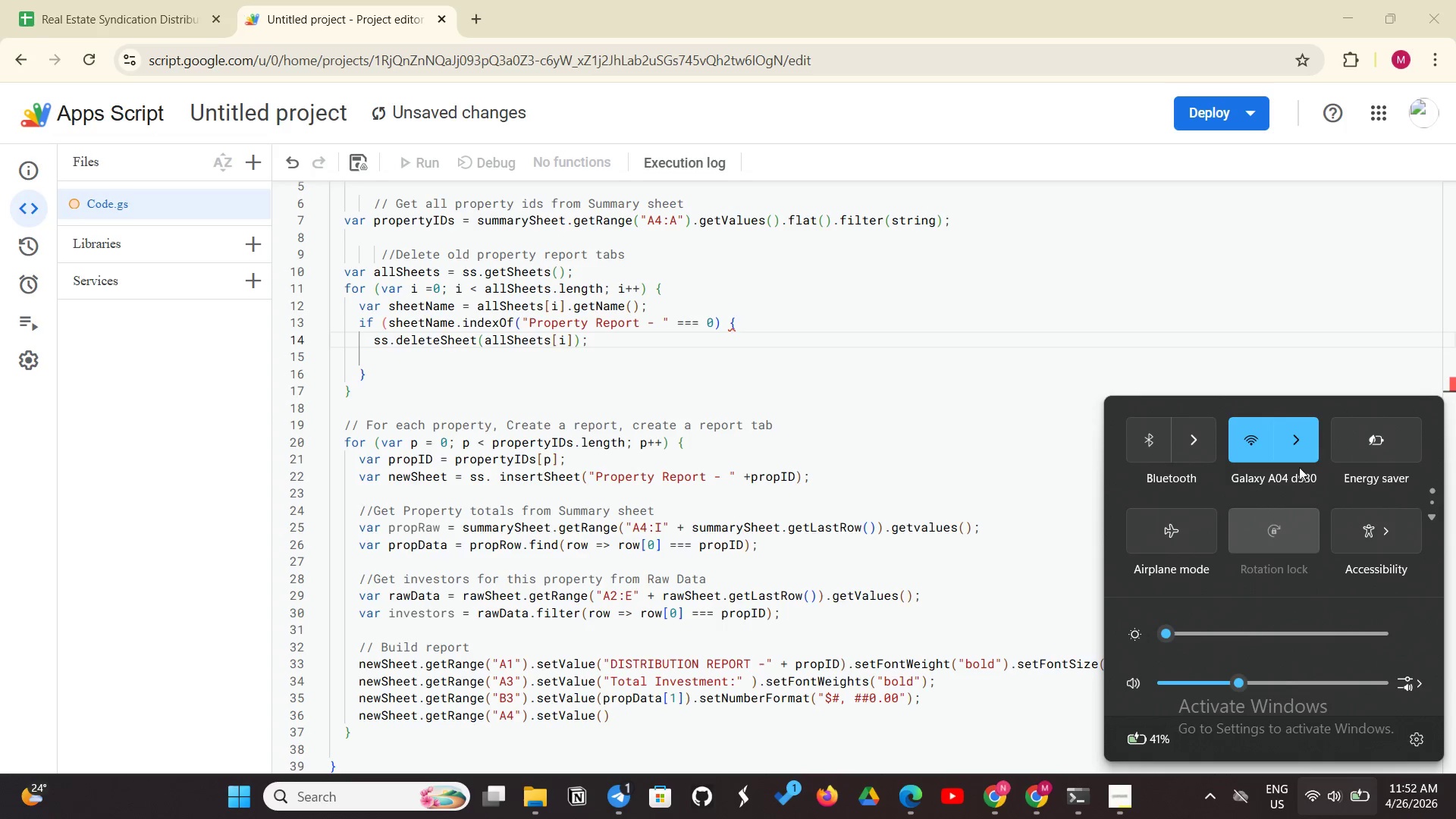 
left_click([1296, 457])
 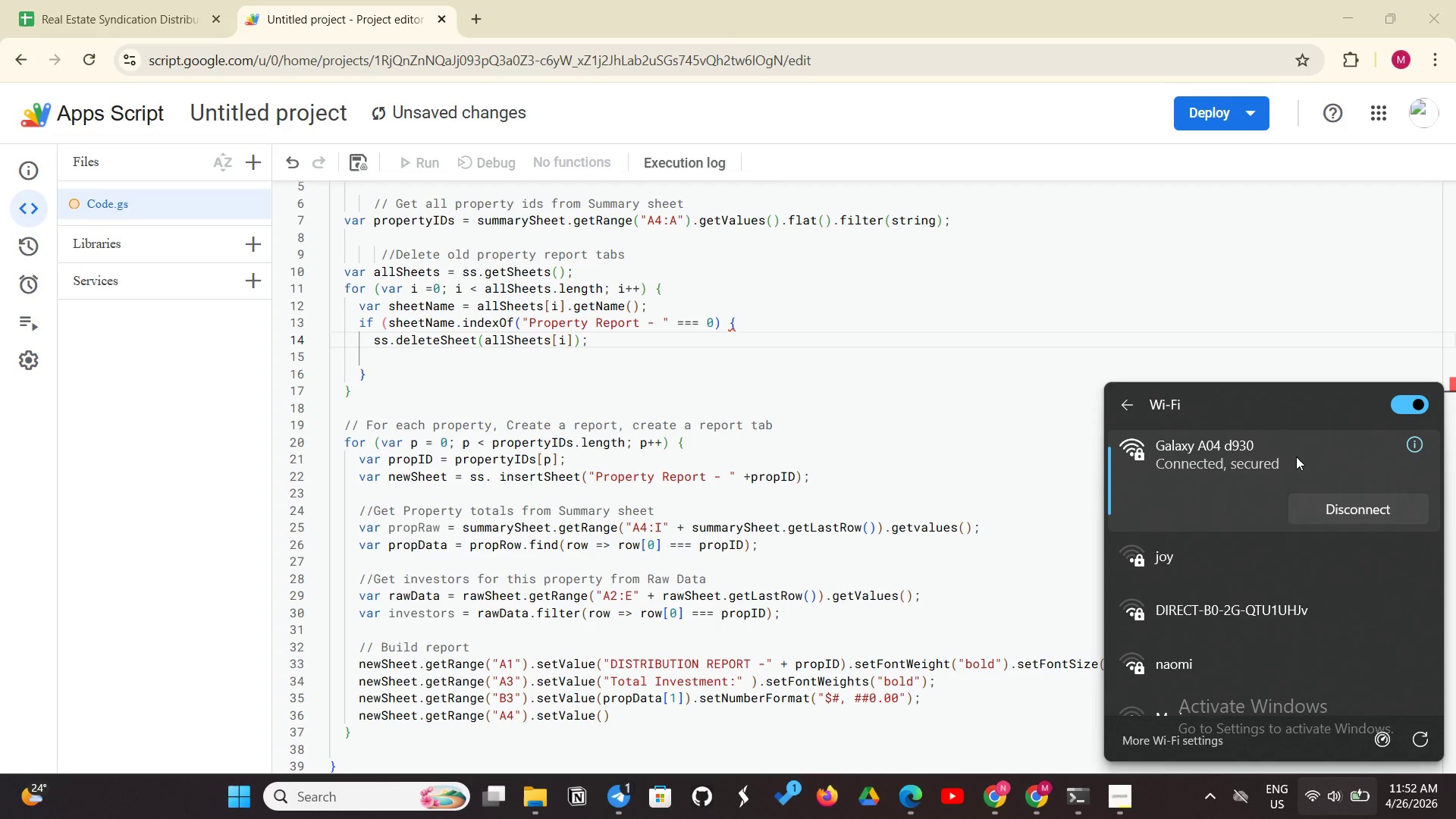 
wait(13.95)
 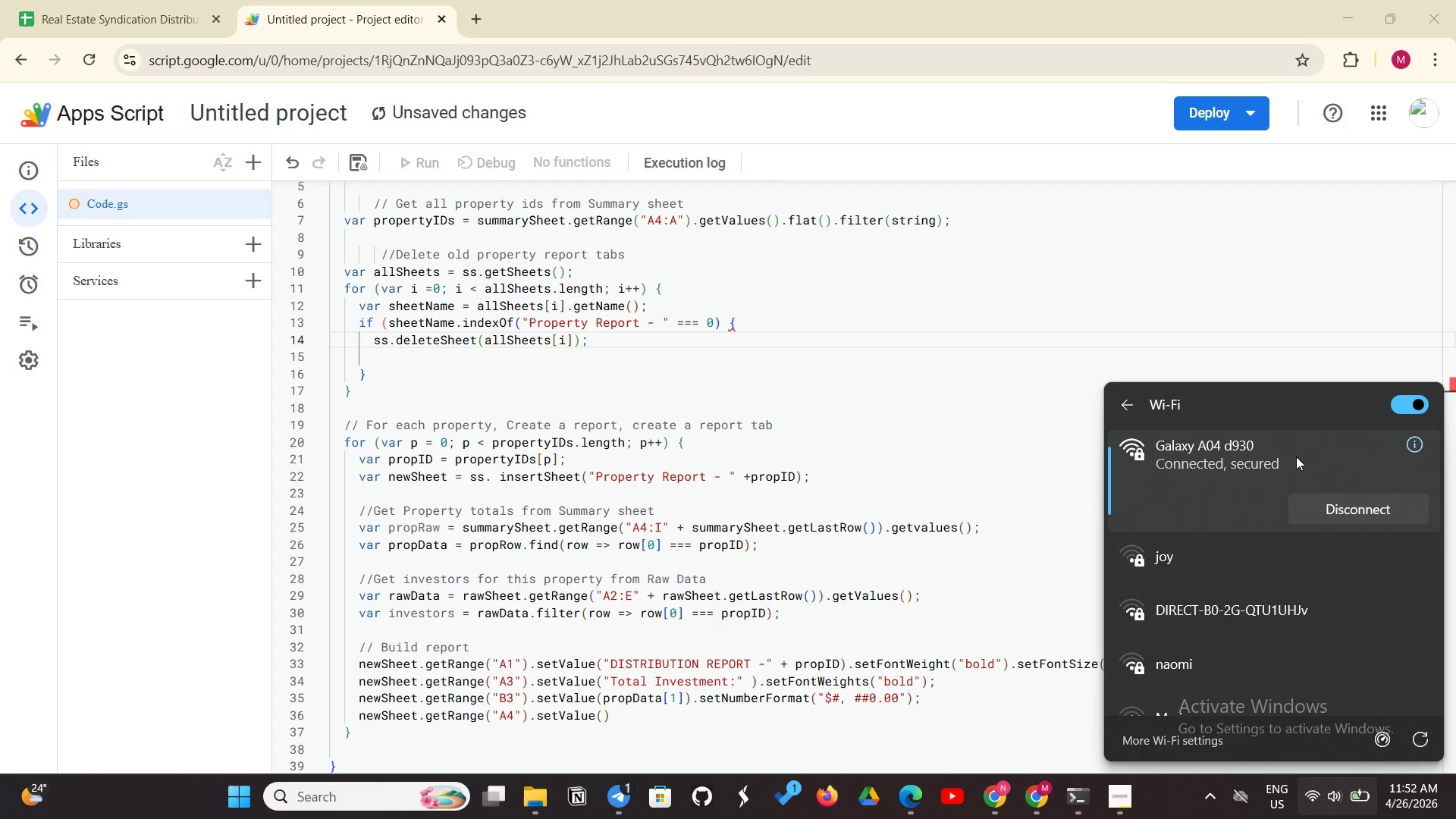 
left_click([611, 715])
 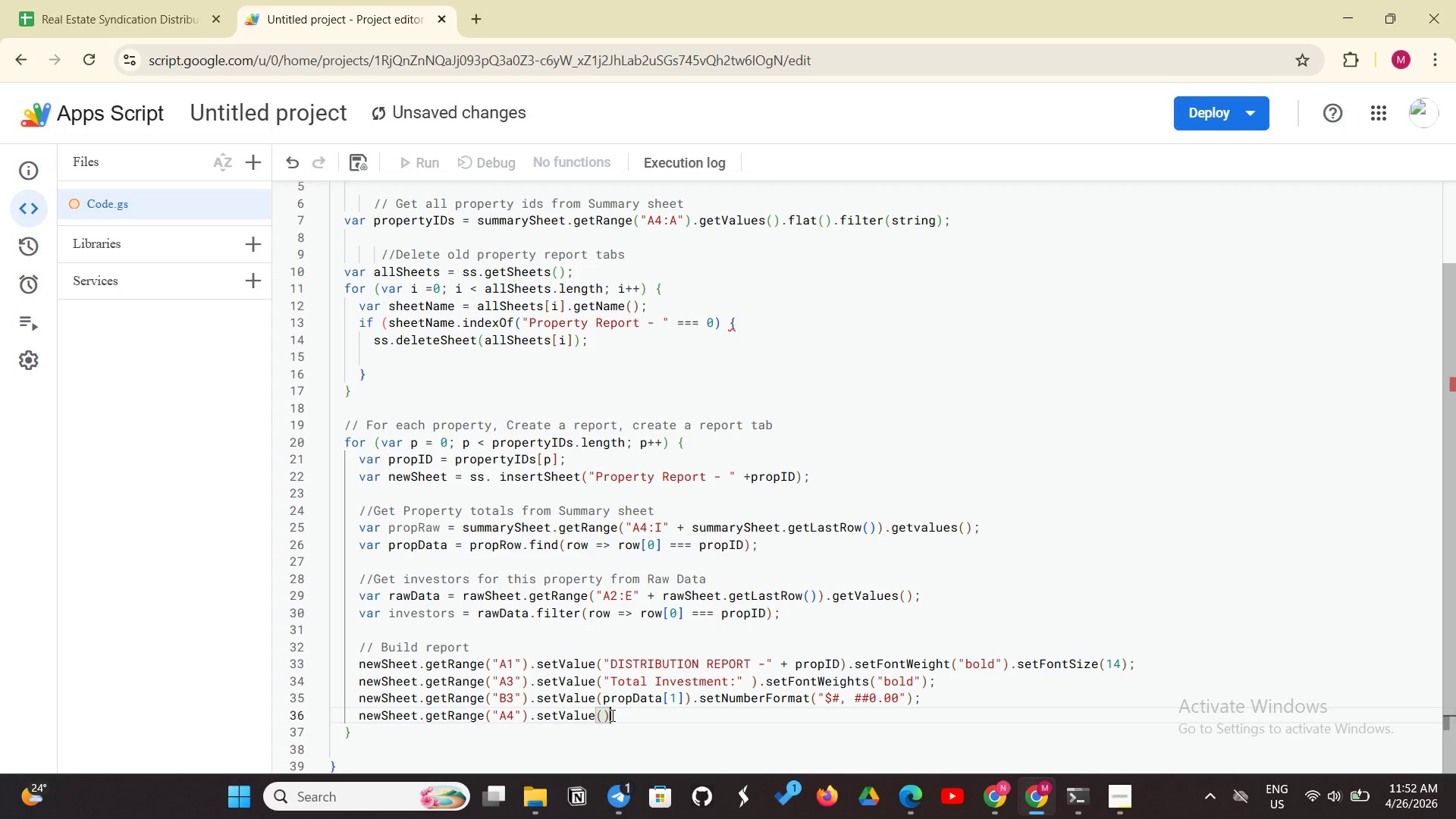 
key(Shift+9)
 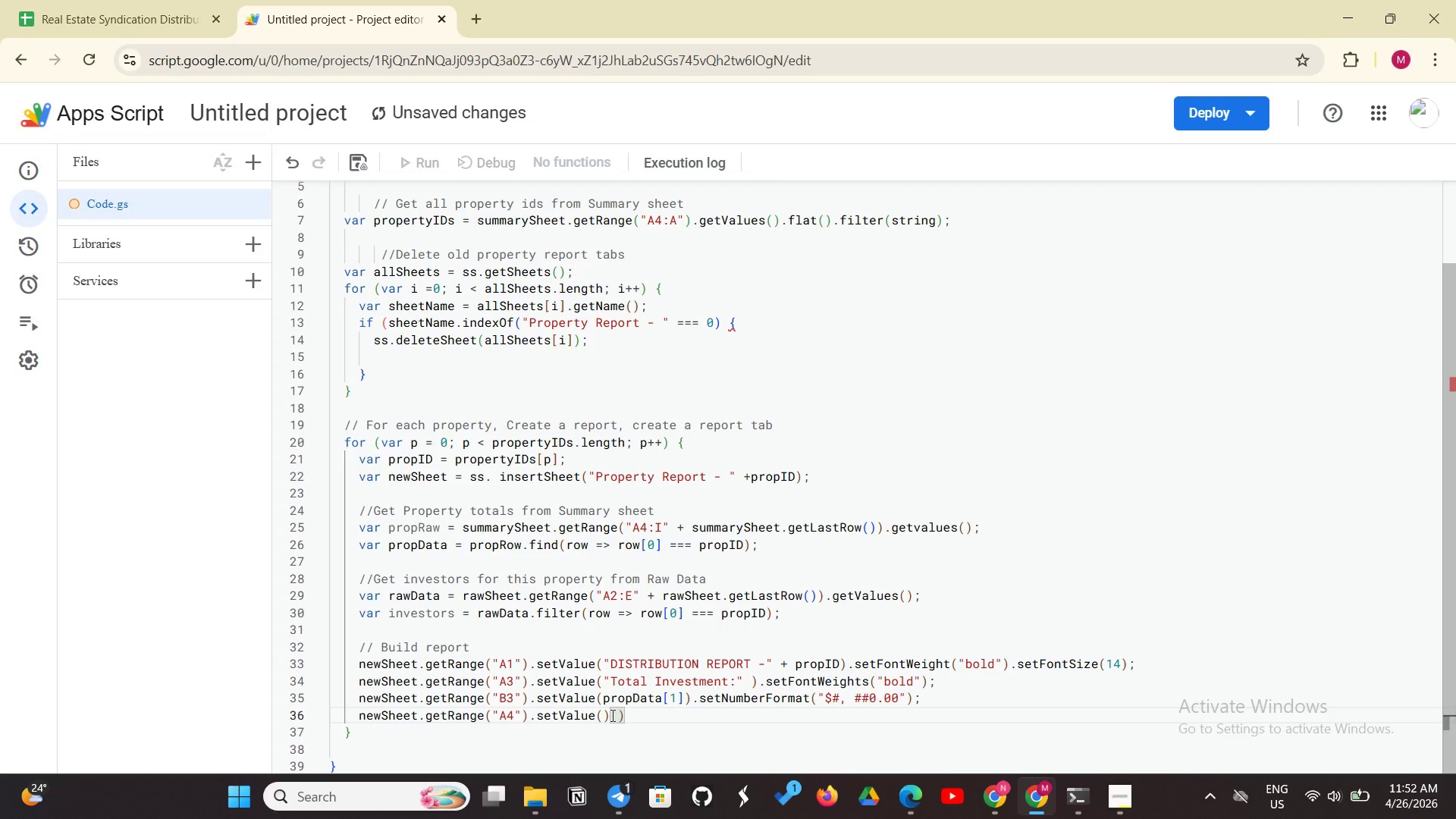 
type("Monthly)
 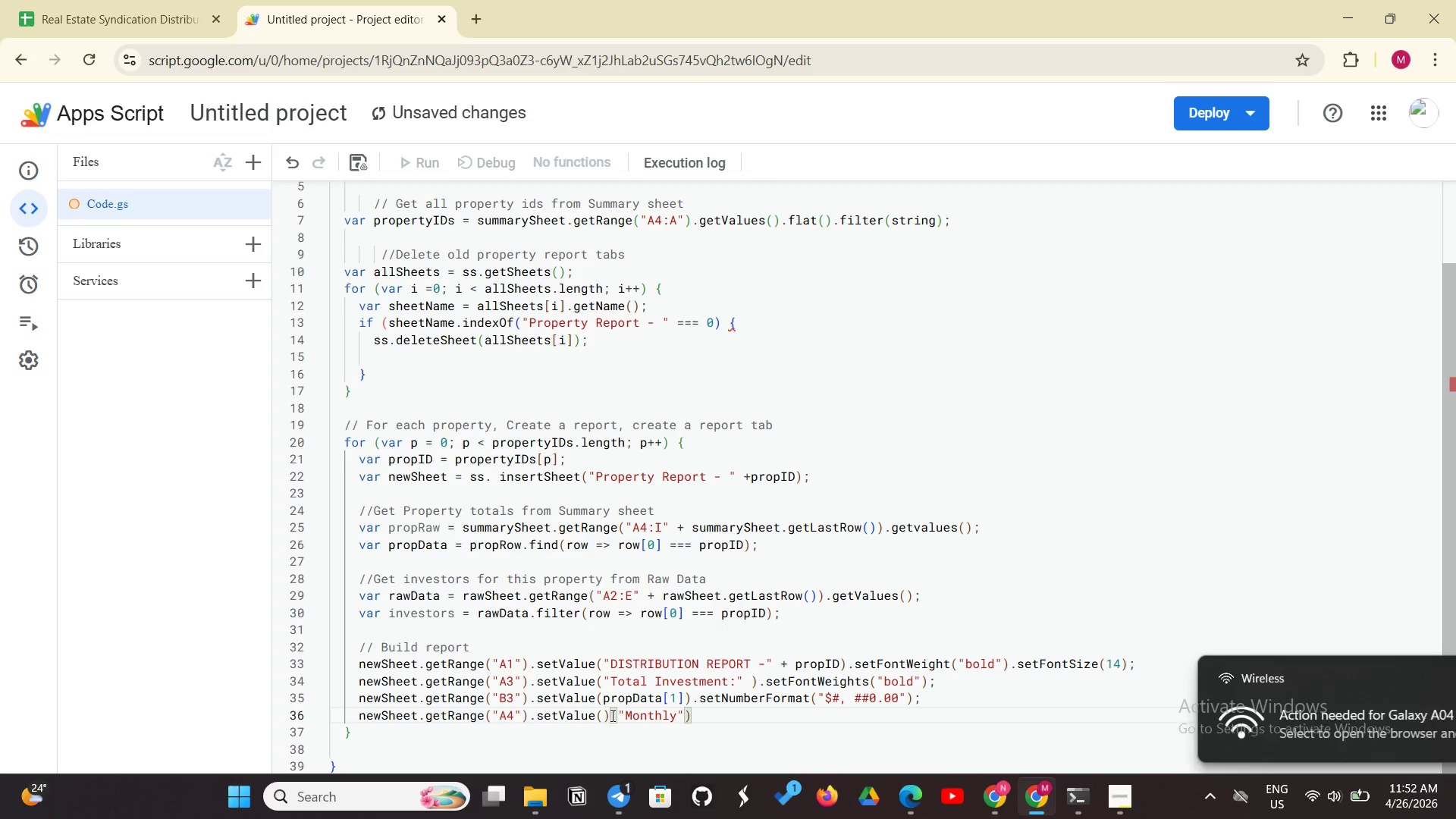 
wait(14.25)
 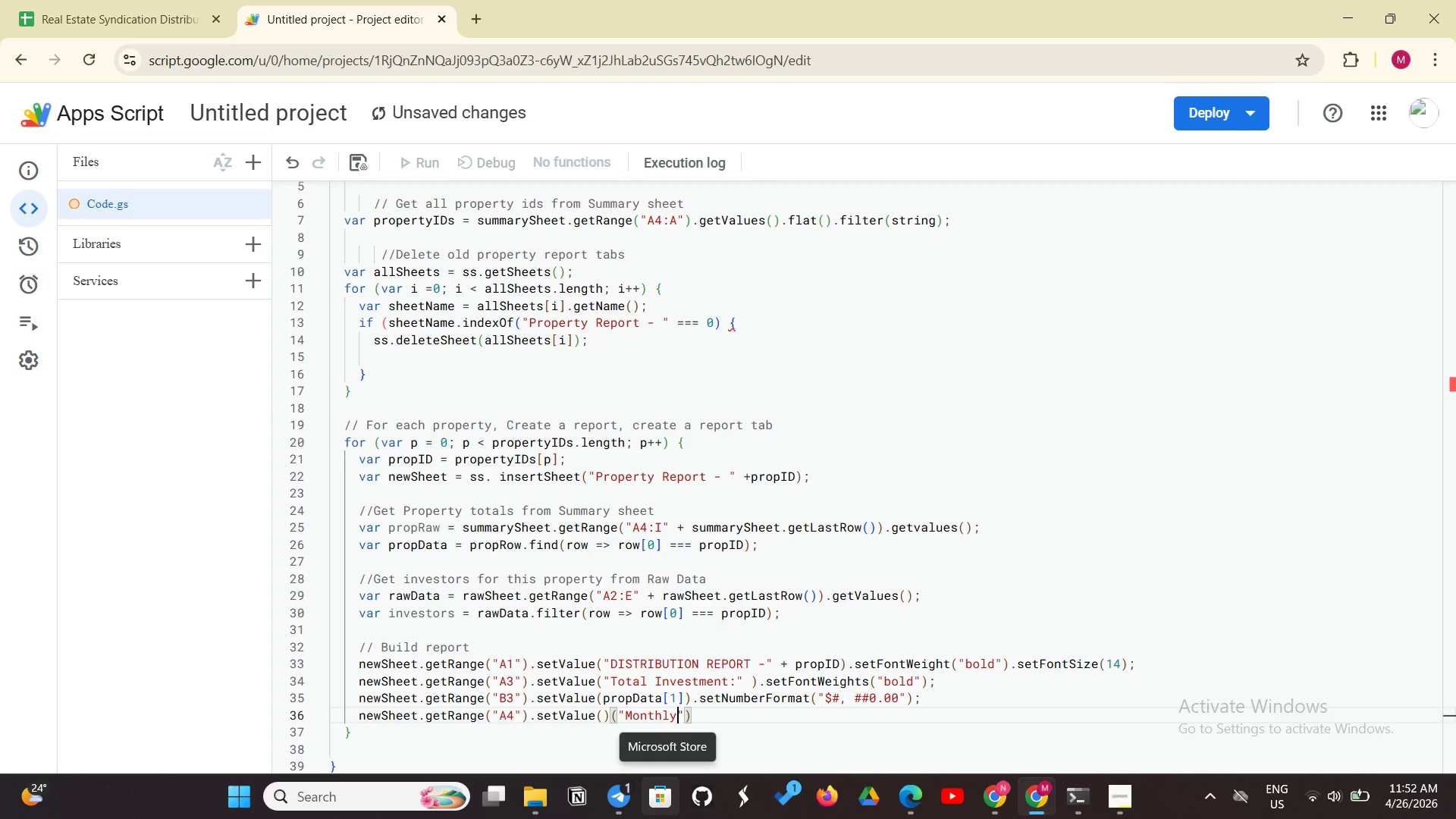 
left_click([1310, 792])
 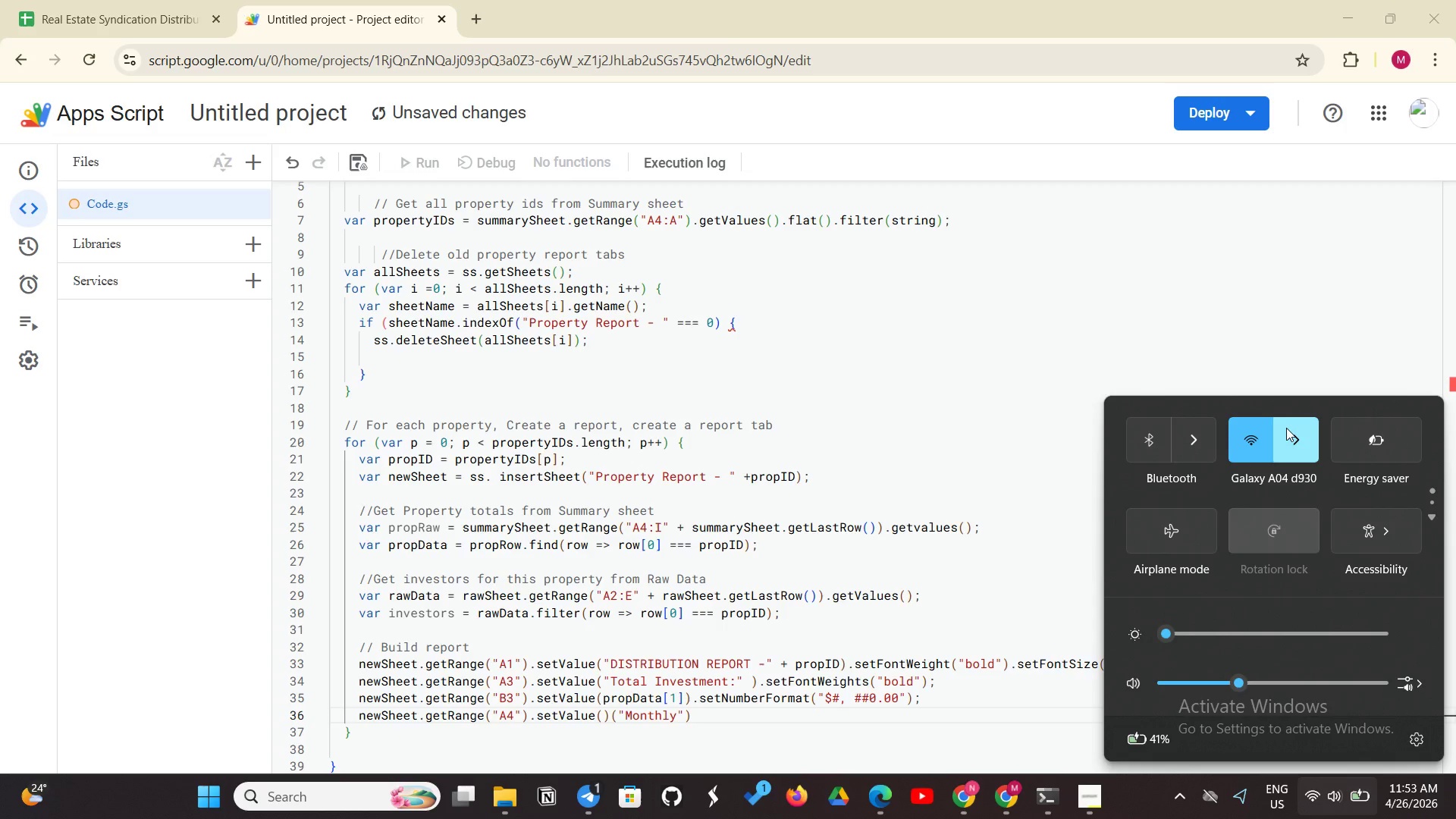 
left_click([1286, 428])
 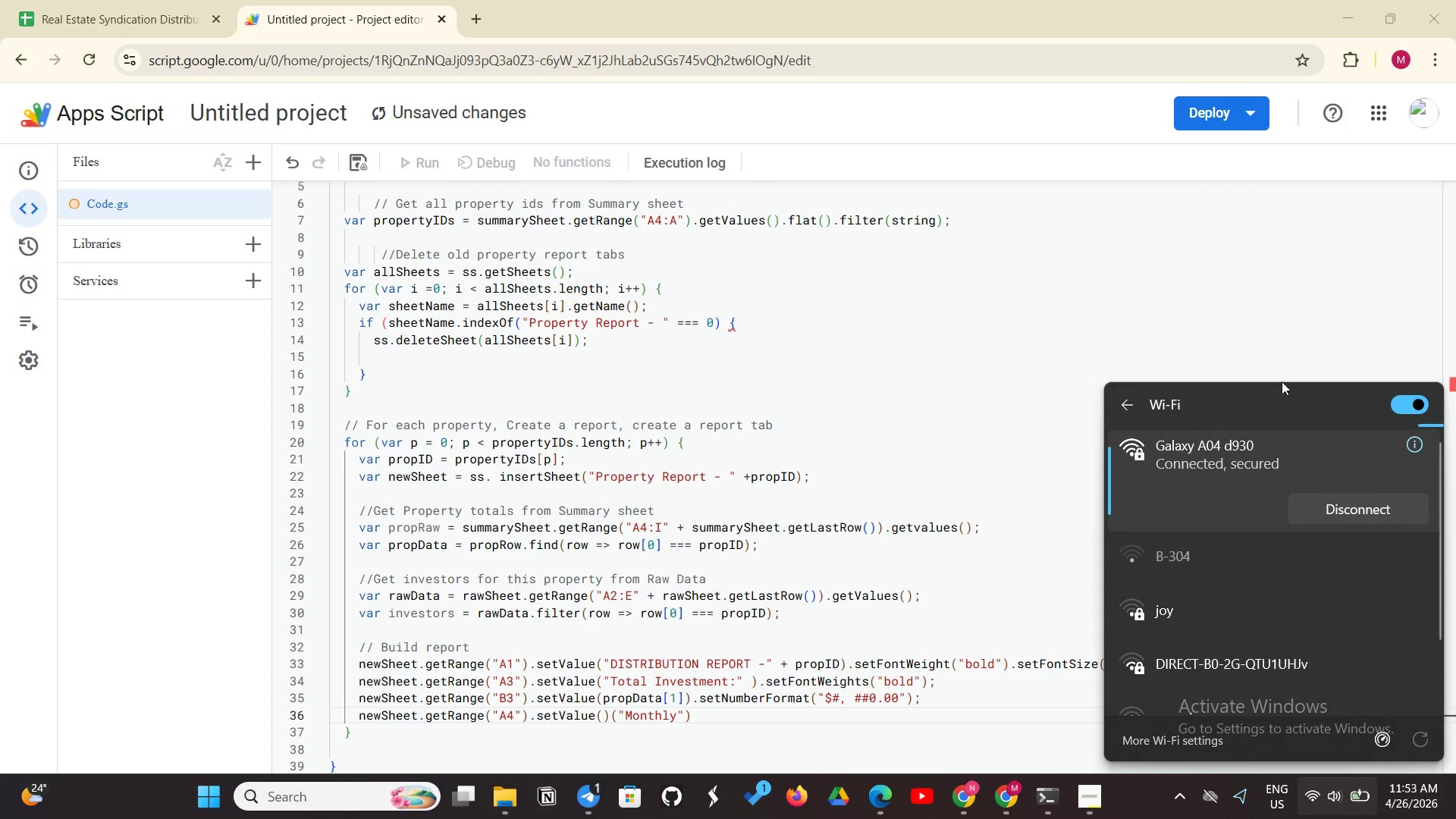 
left_click([1302, 361])
 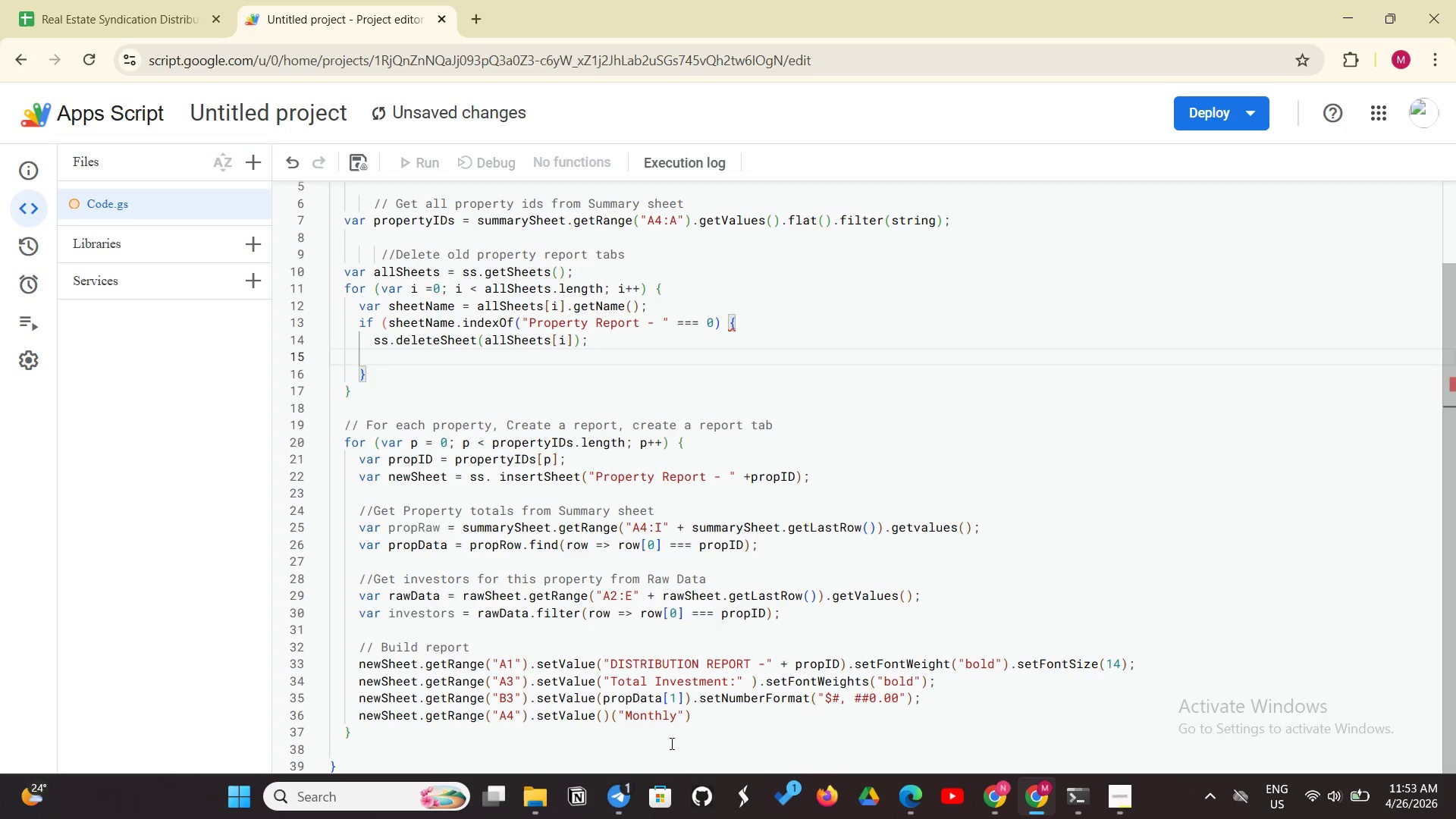 
left_click([674, 719])
 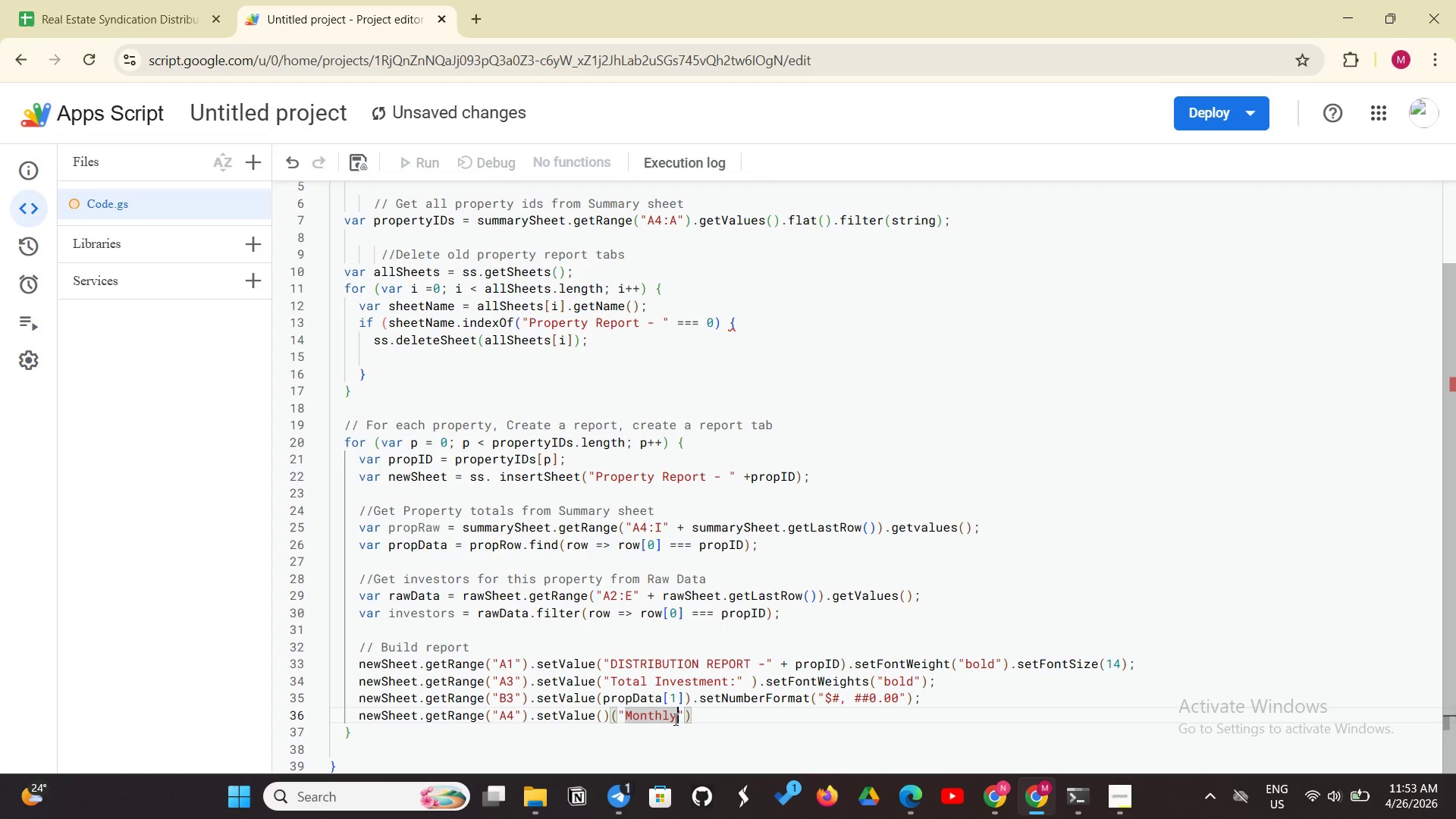 
type( NOI)
 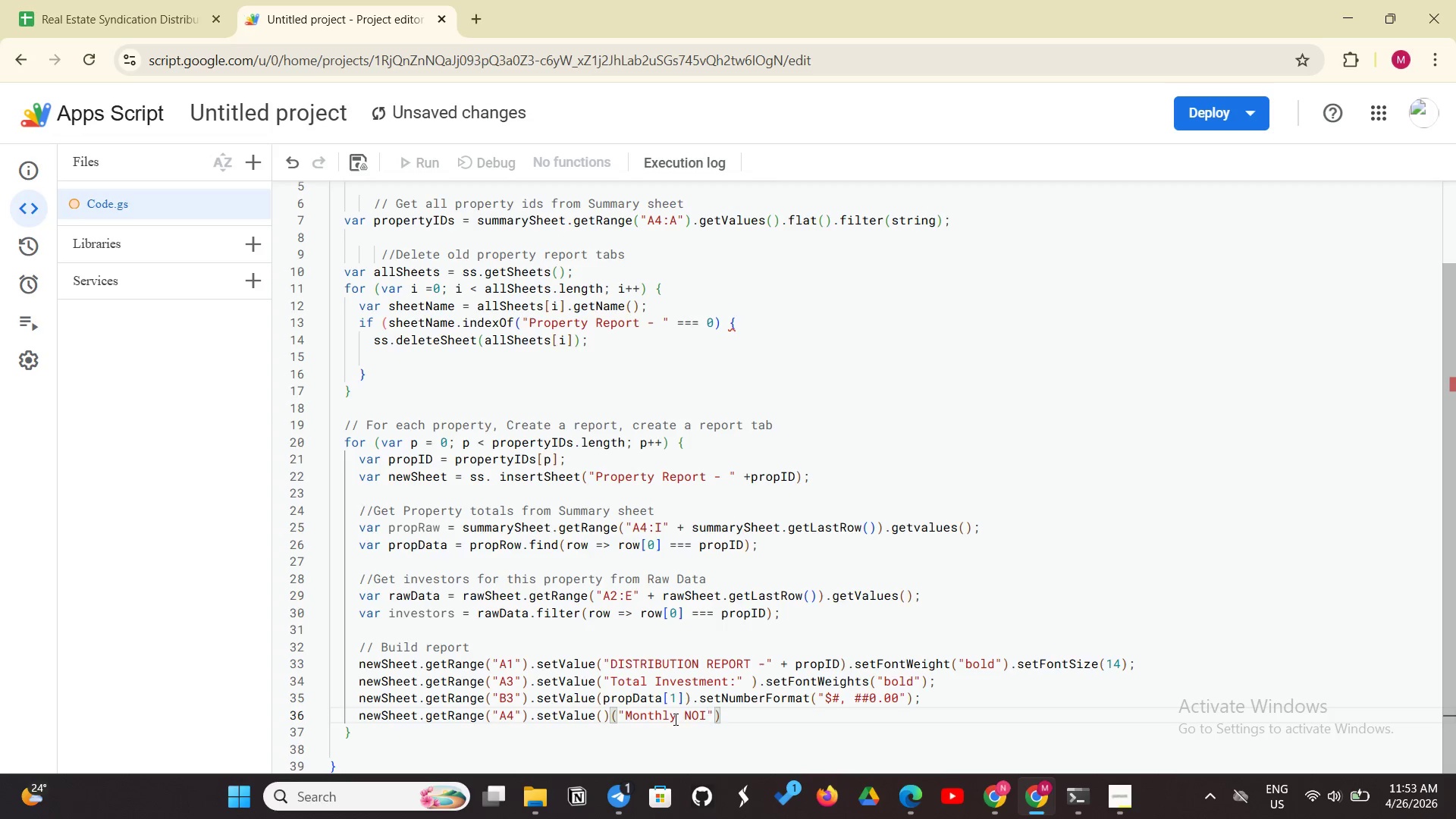 
key(Shift+Semicolon)
 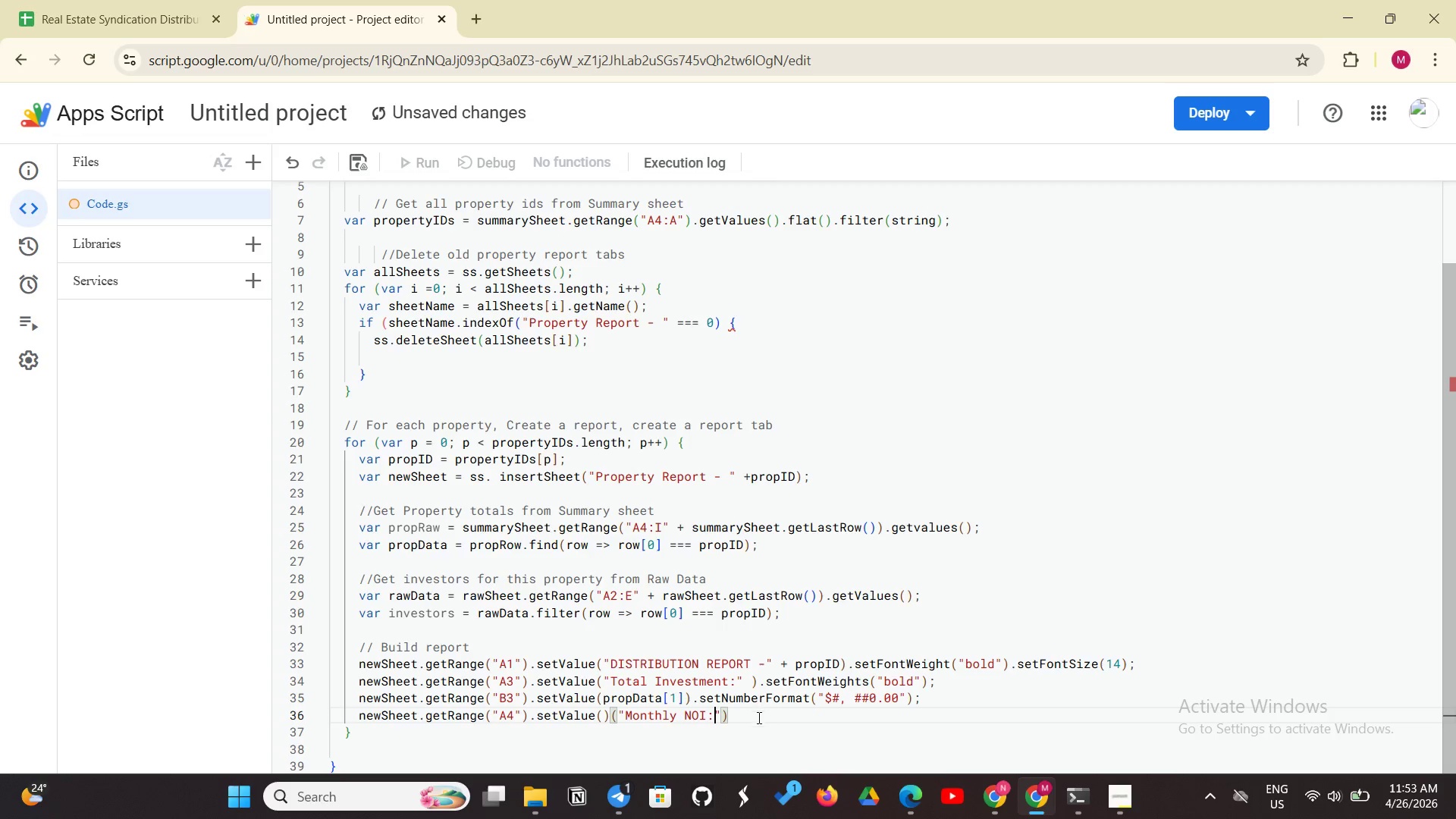 
left_click([751, 726])
 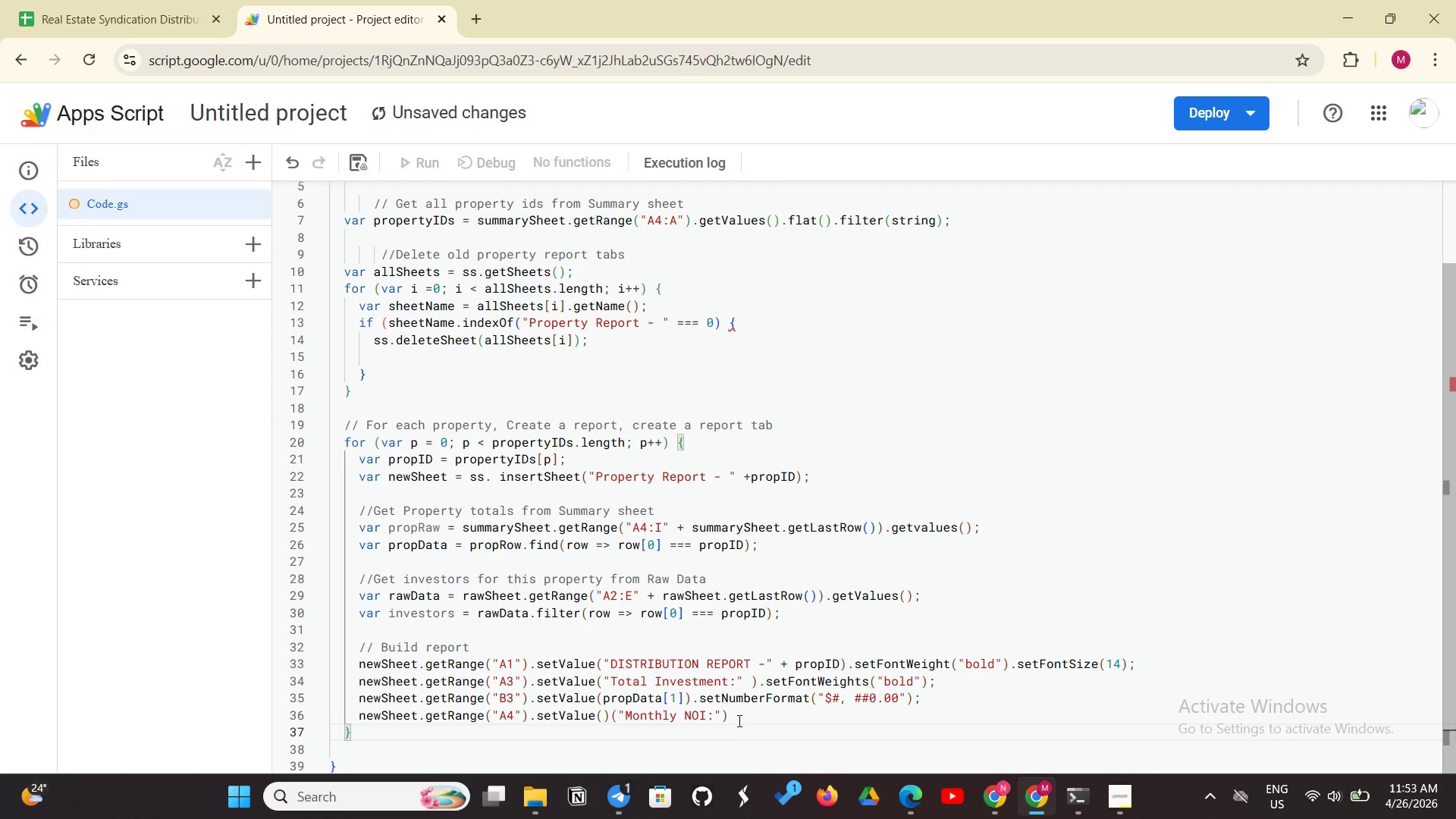 
left_click([738, 720])
 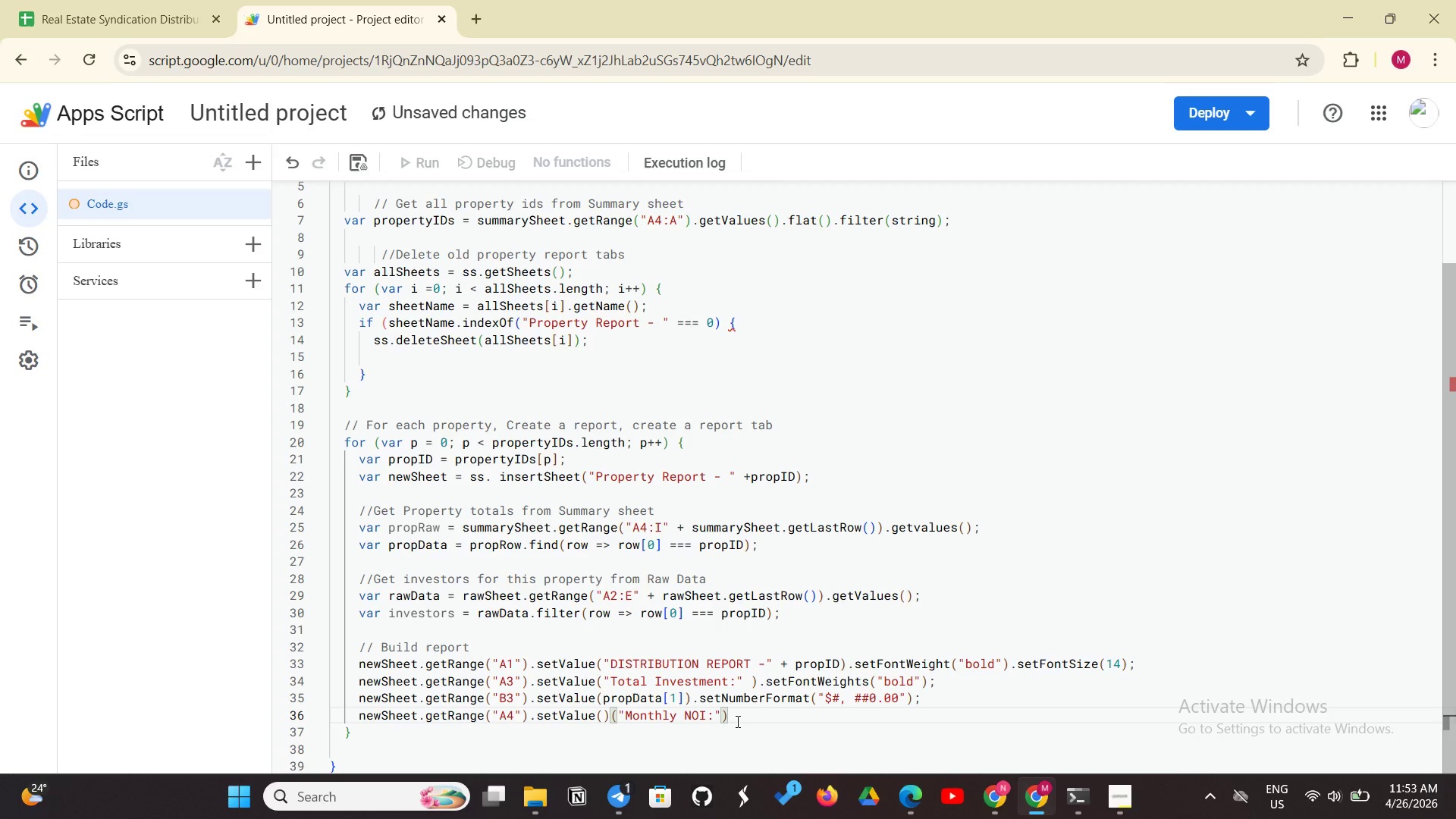 
key(Period)
 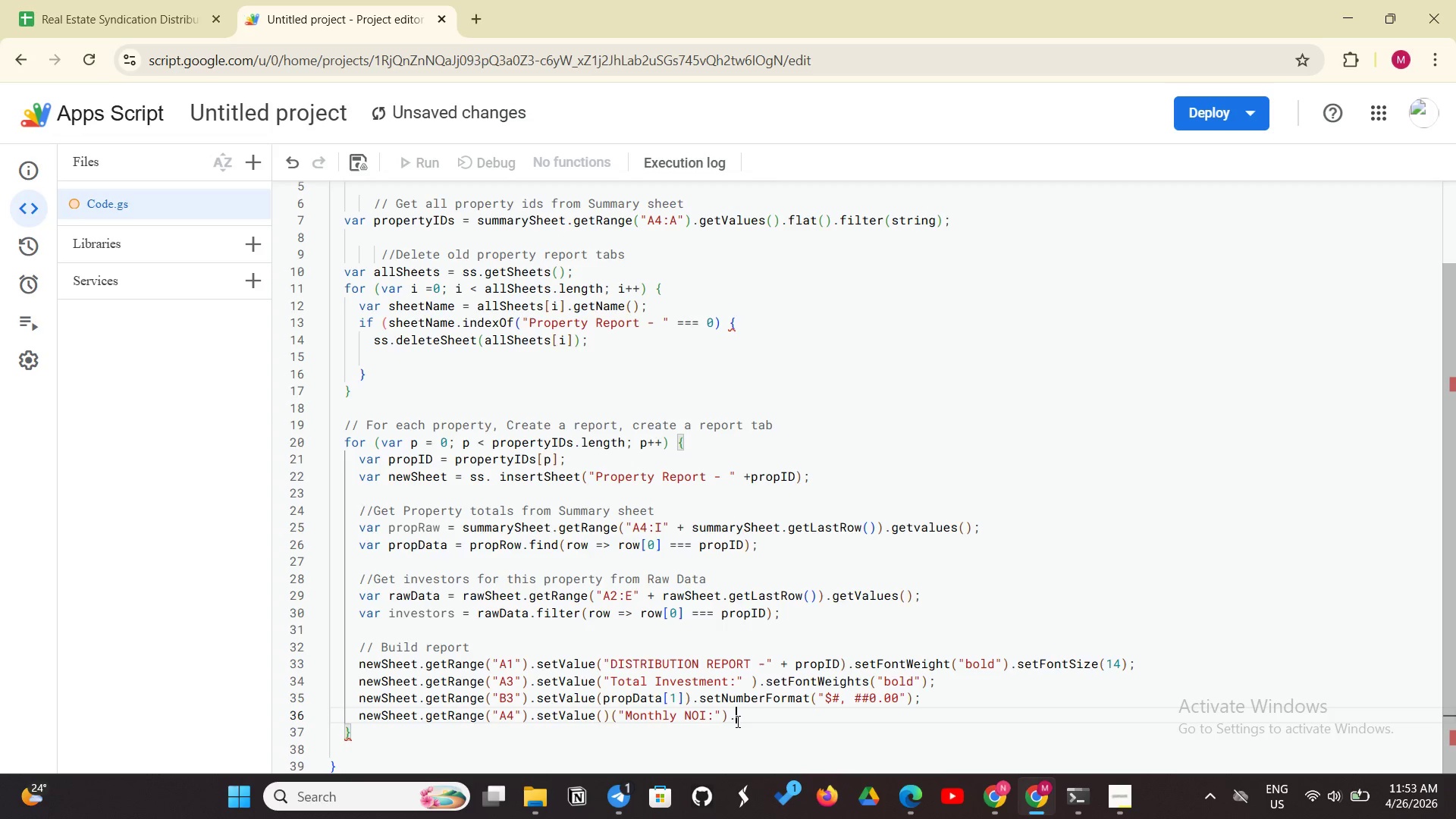 
type(set)
 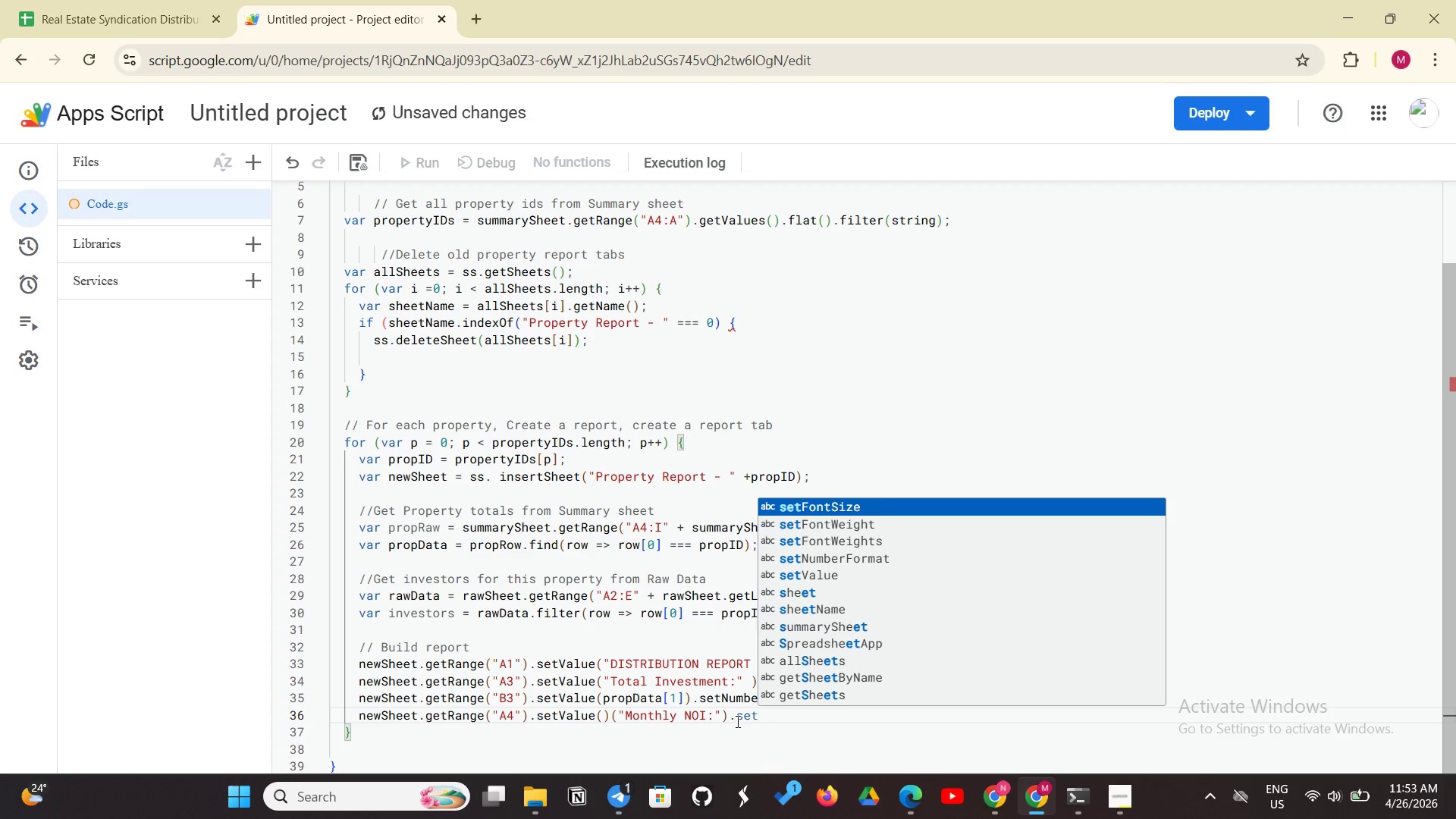 
wait(7.39)
 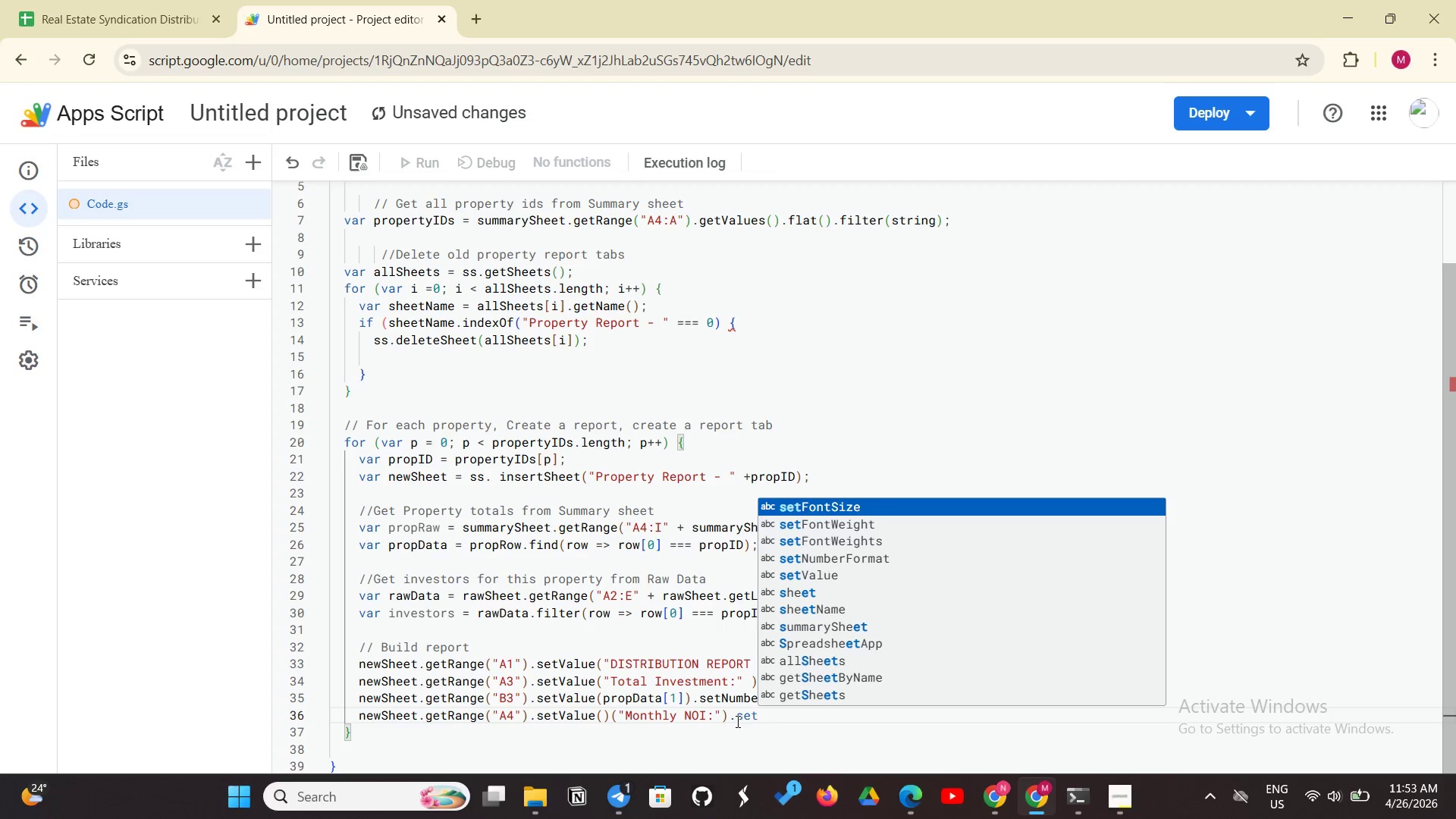 
type(Num)
 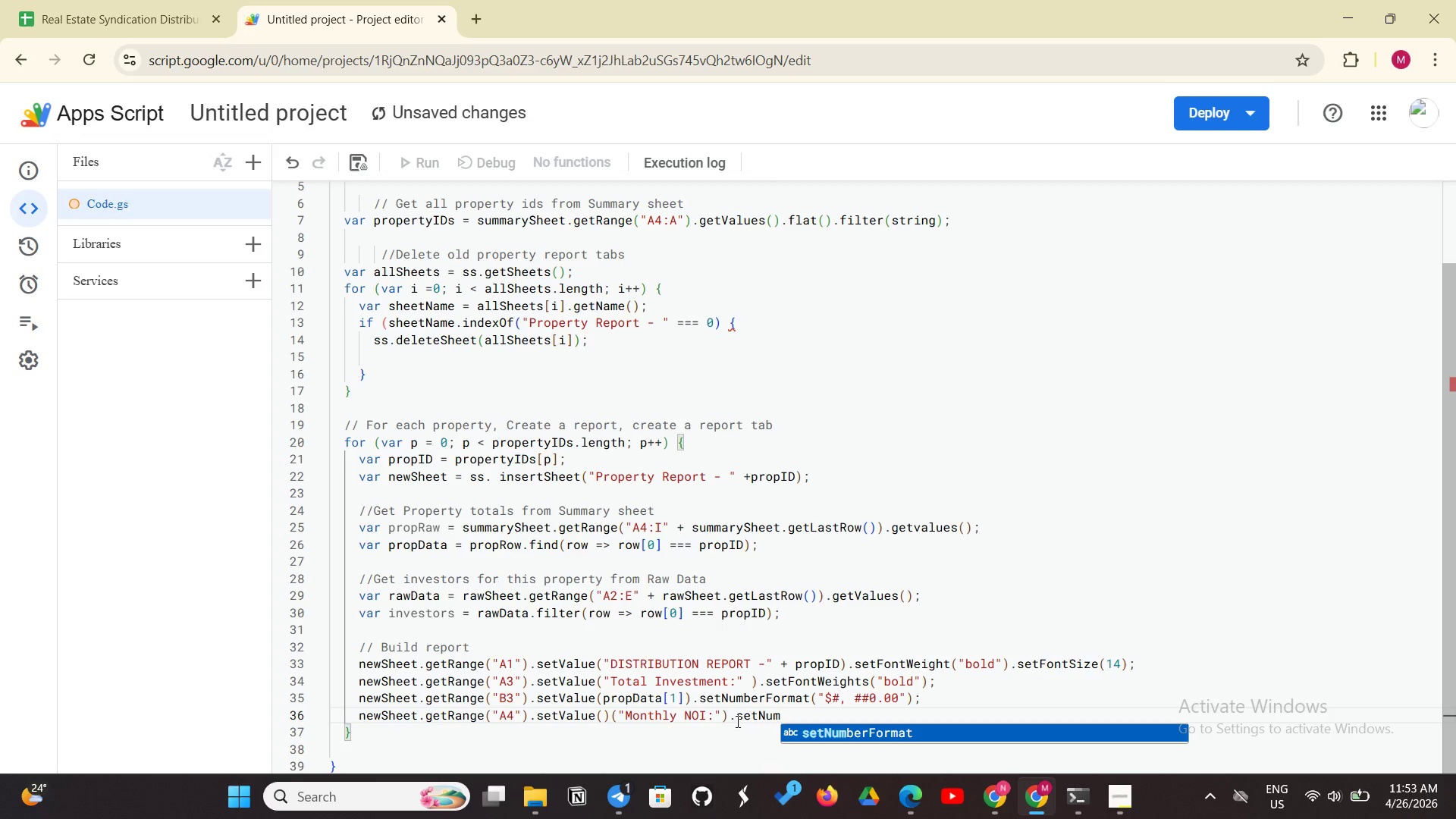 
type(ber)
 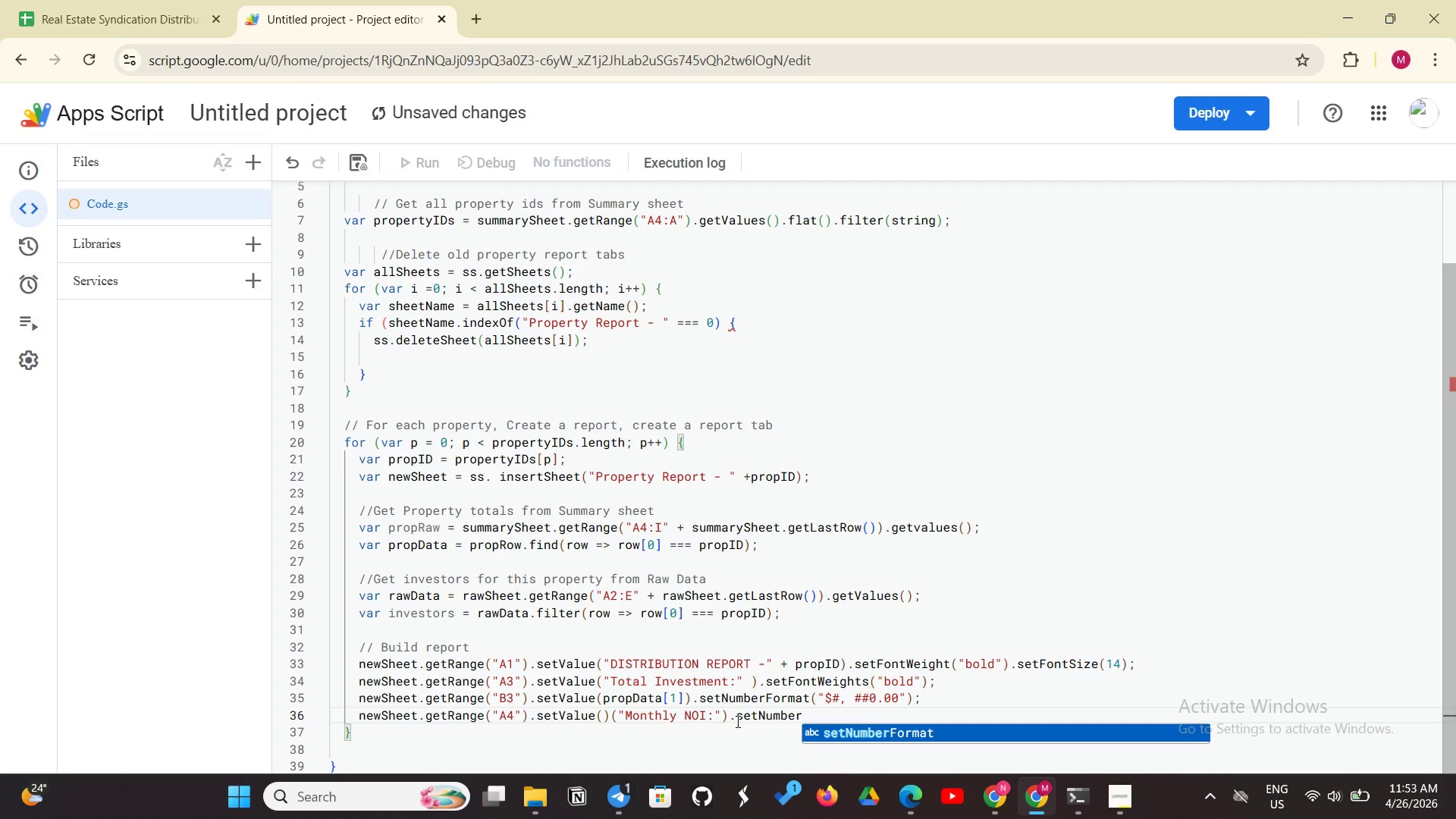 
wait(7.48)
 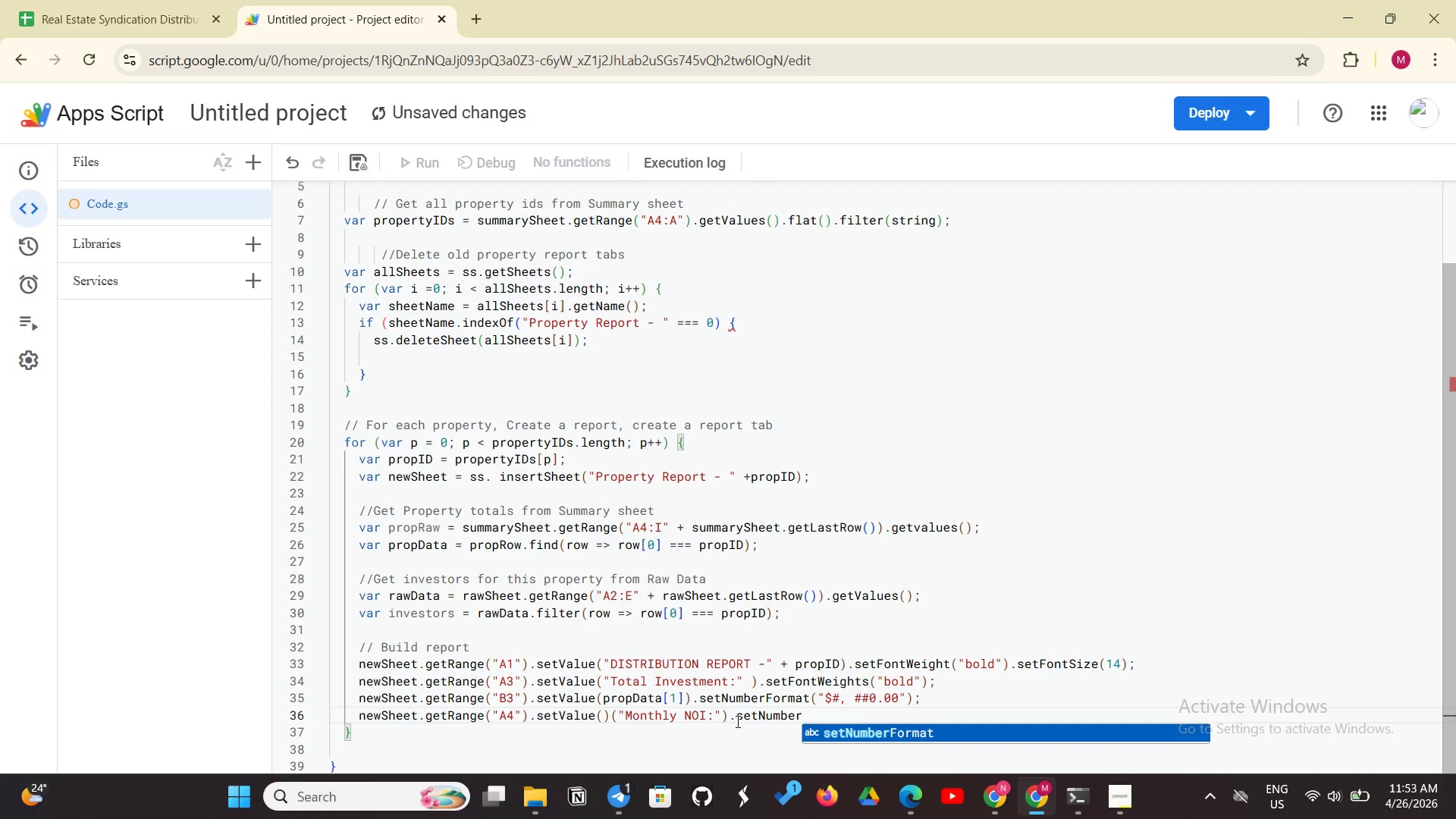 
key(Backspace)
 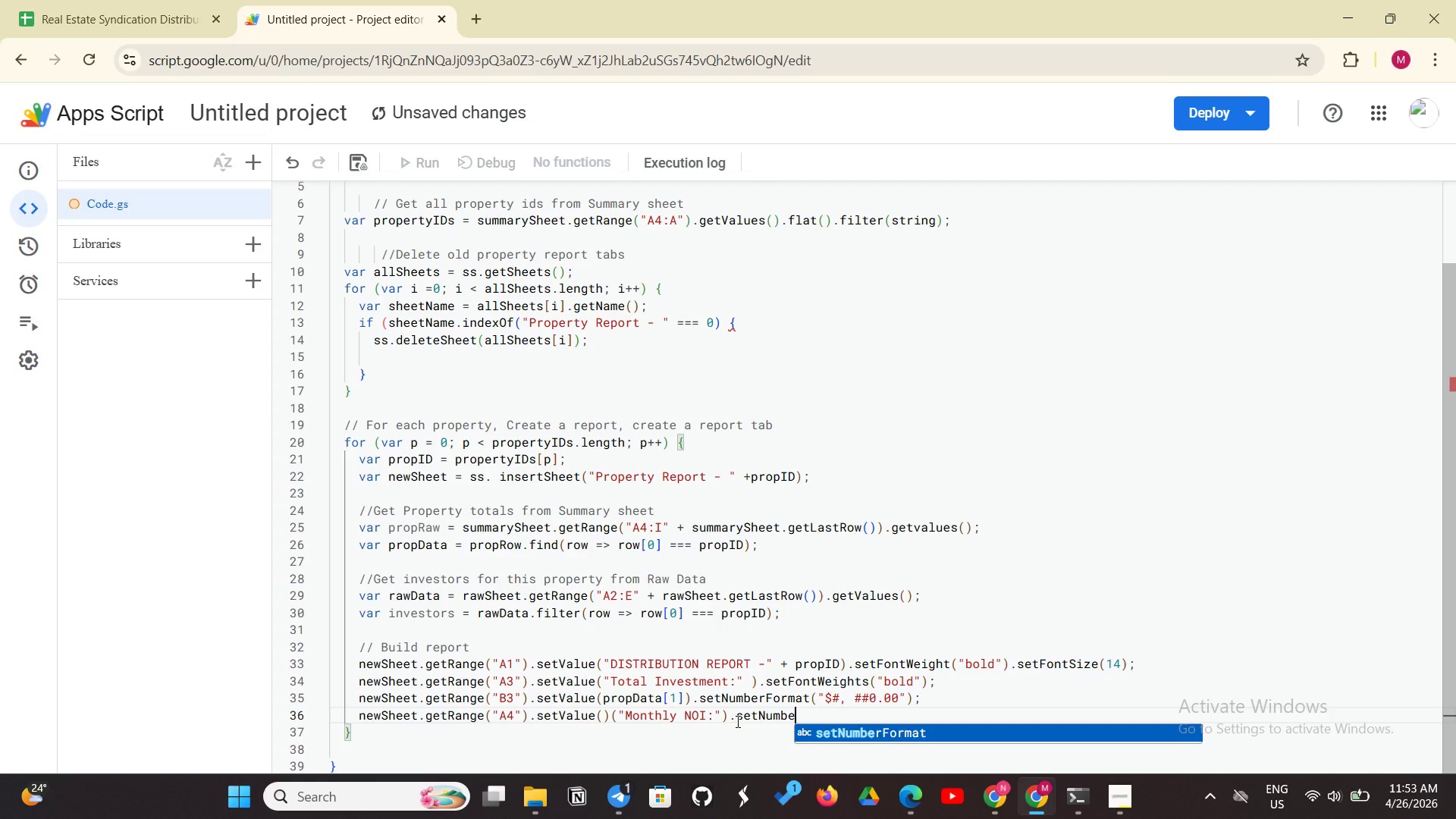 
key(Backspace)
 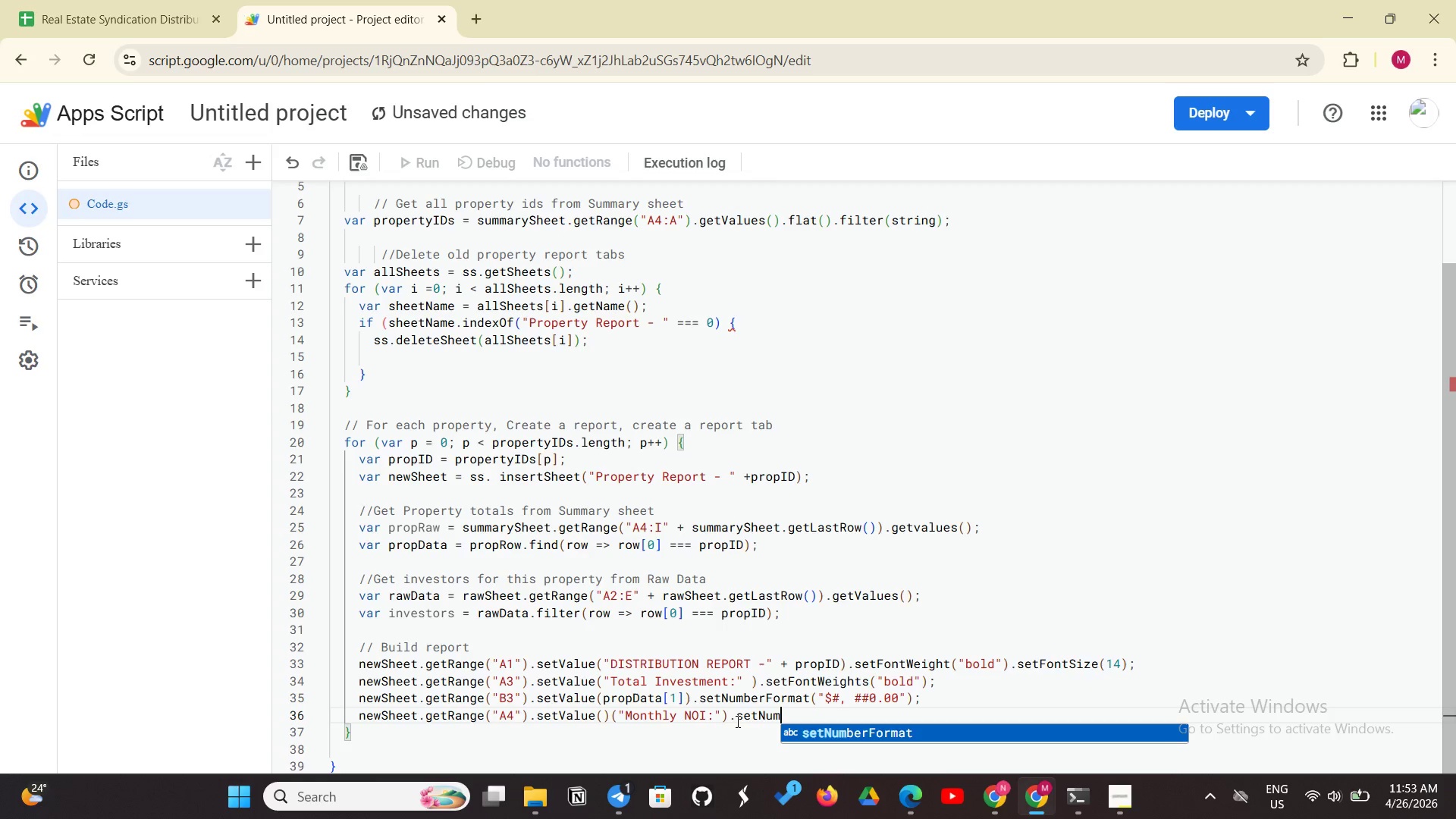 
key(Backspace)
 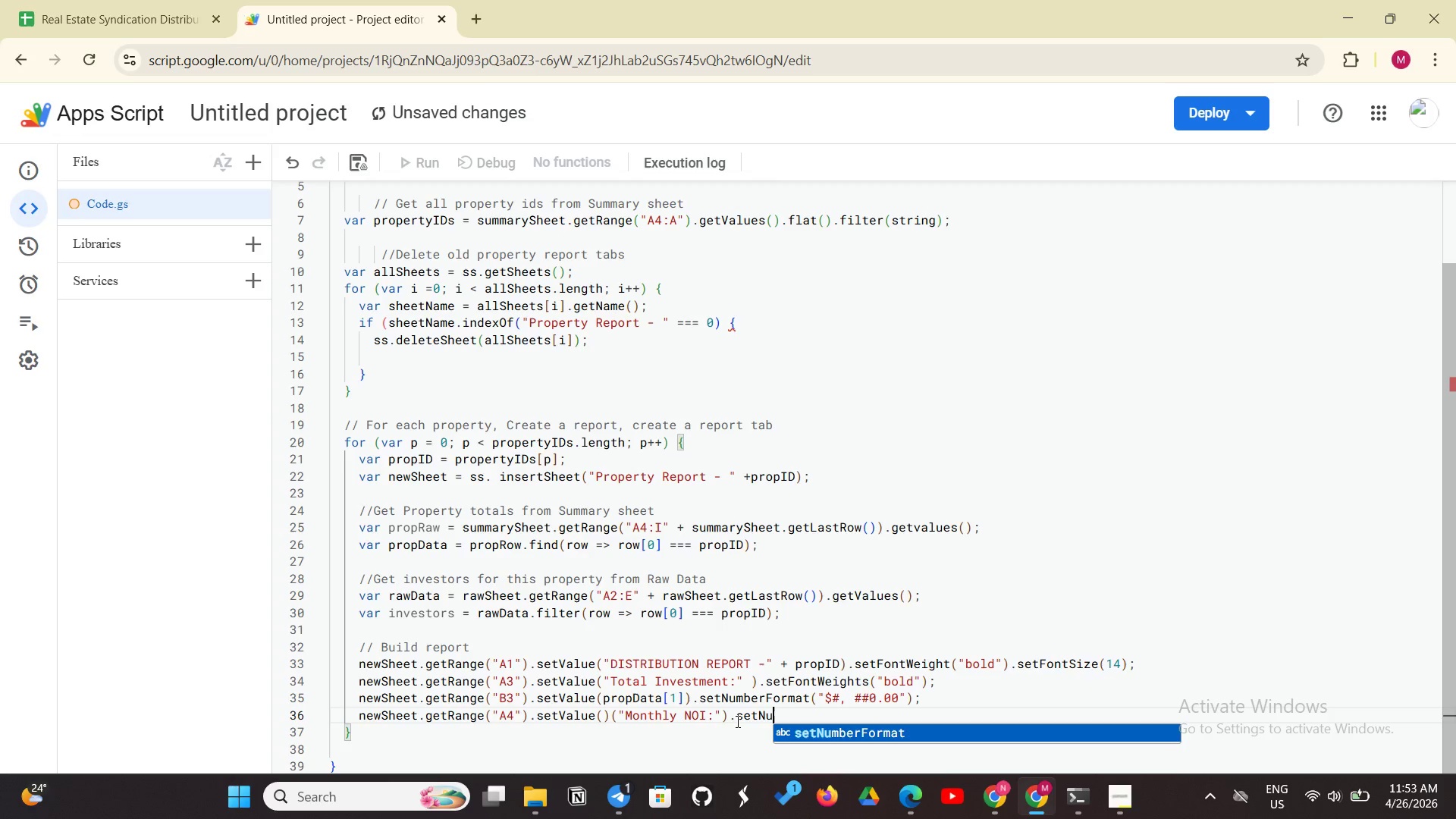 
key(Backspace)
 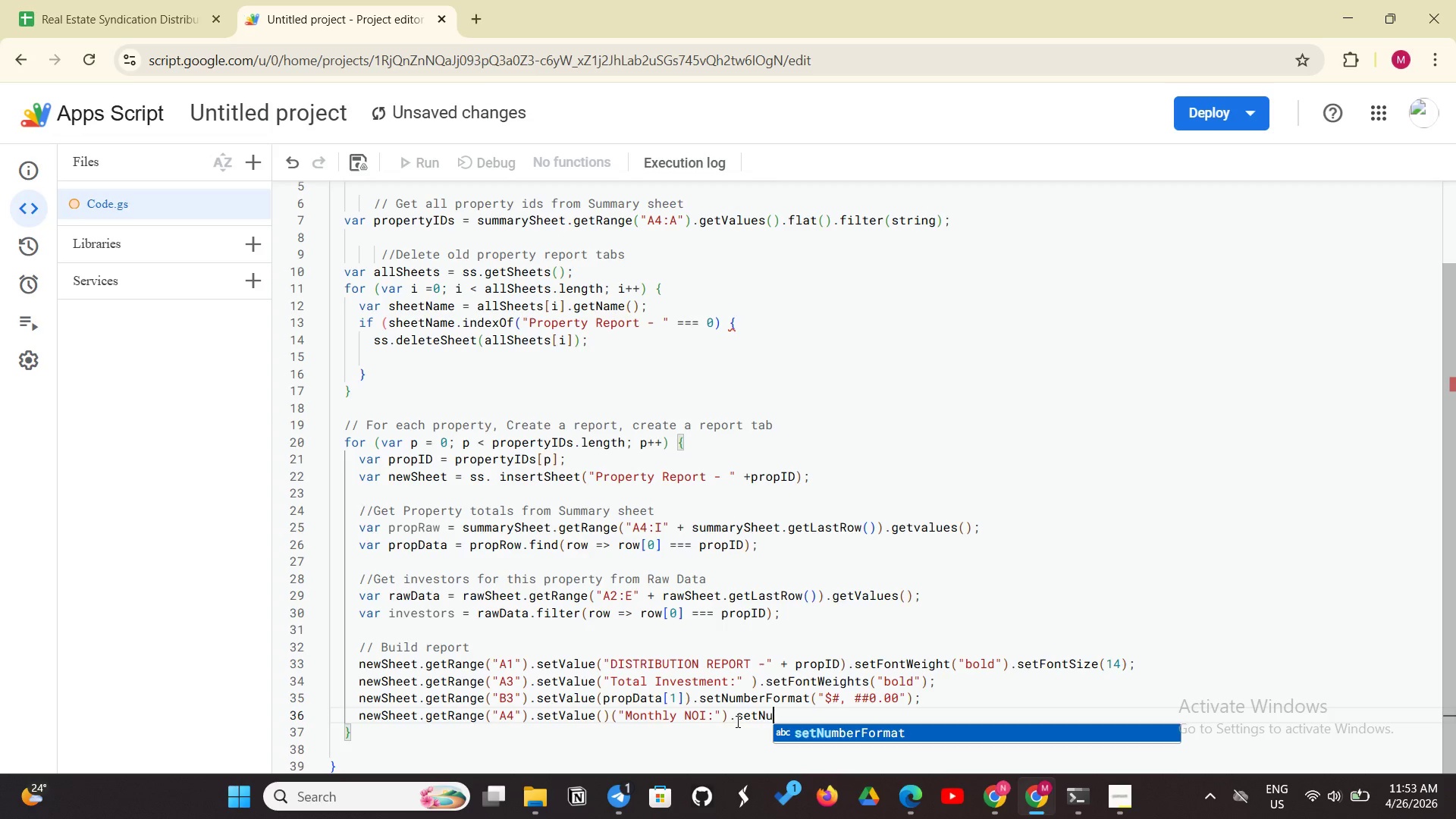 
key(Backspace)
 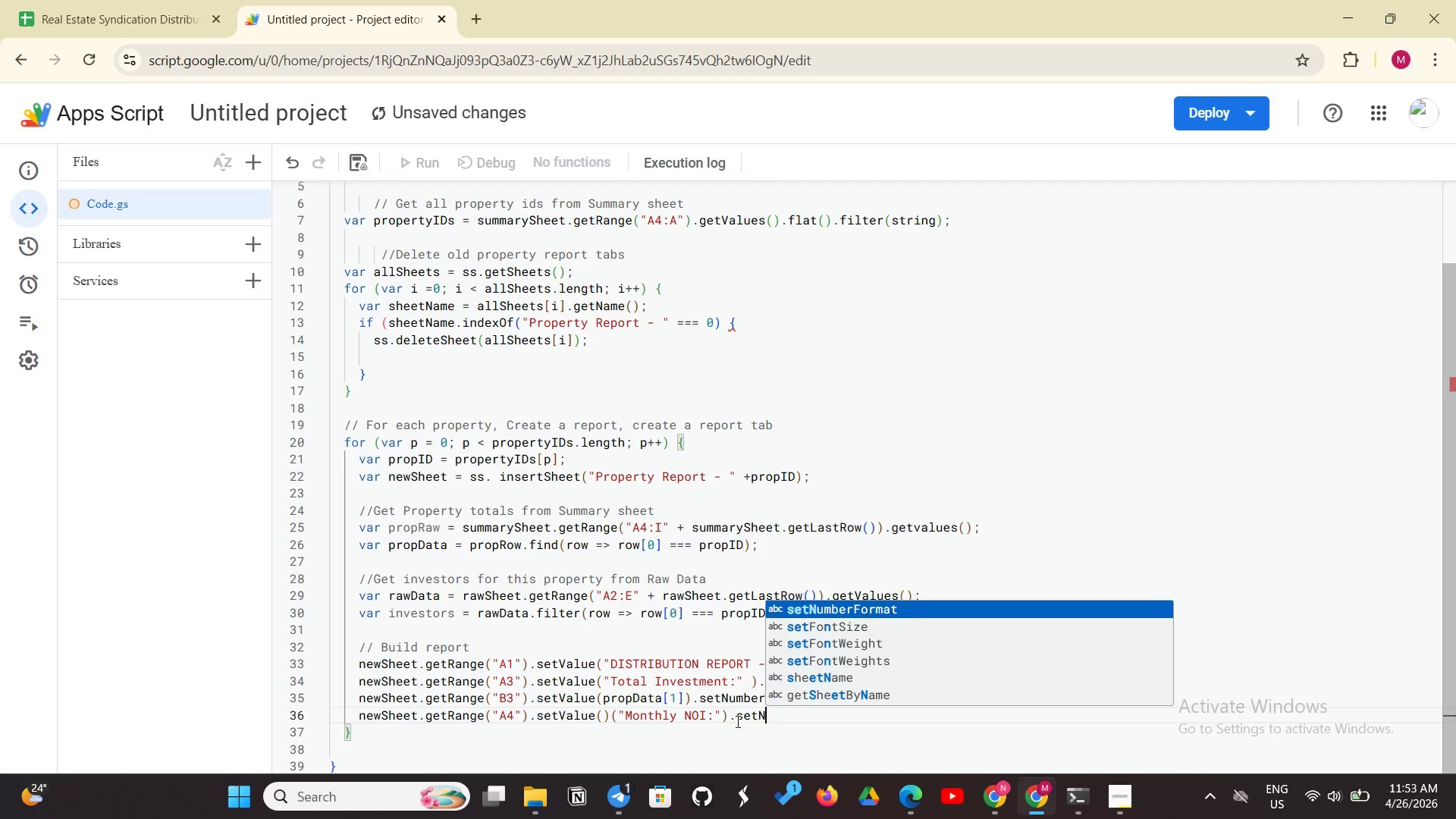 
key(Backspace)
 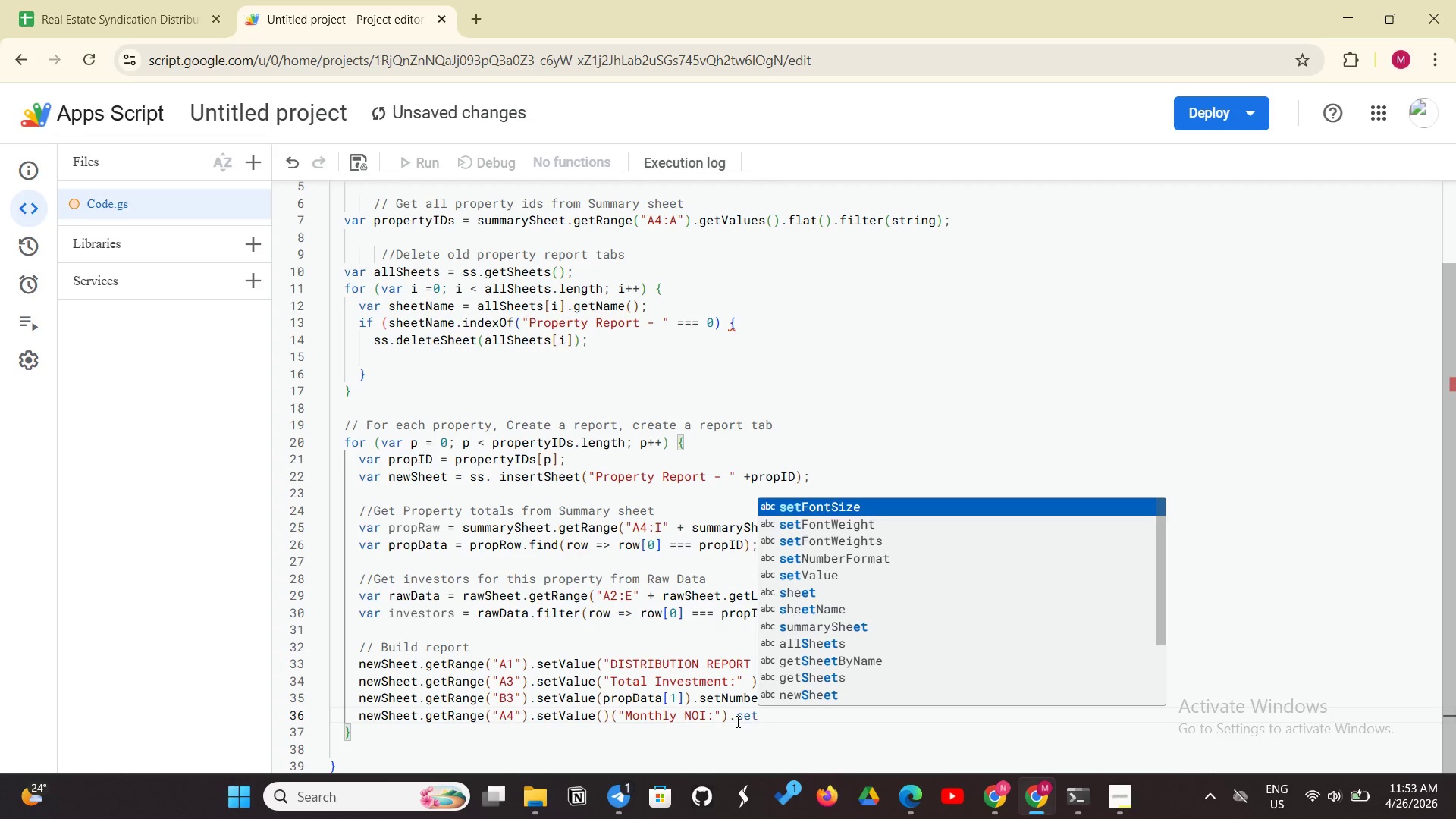 
key(Shift+F)
 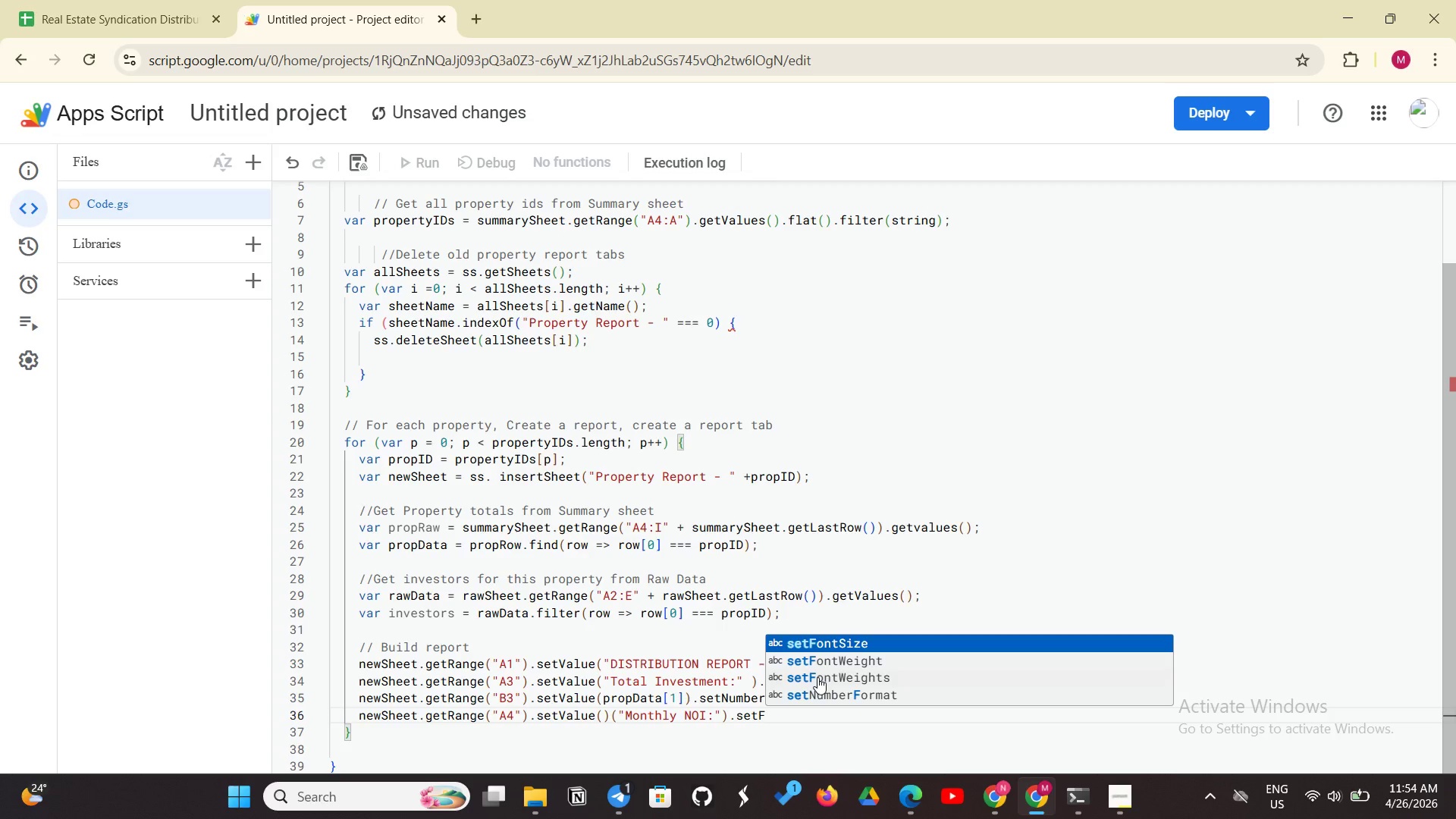 
wait(6.17)
 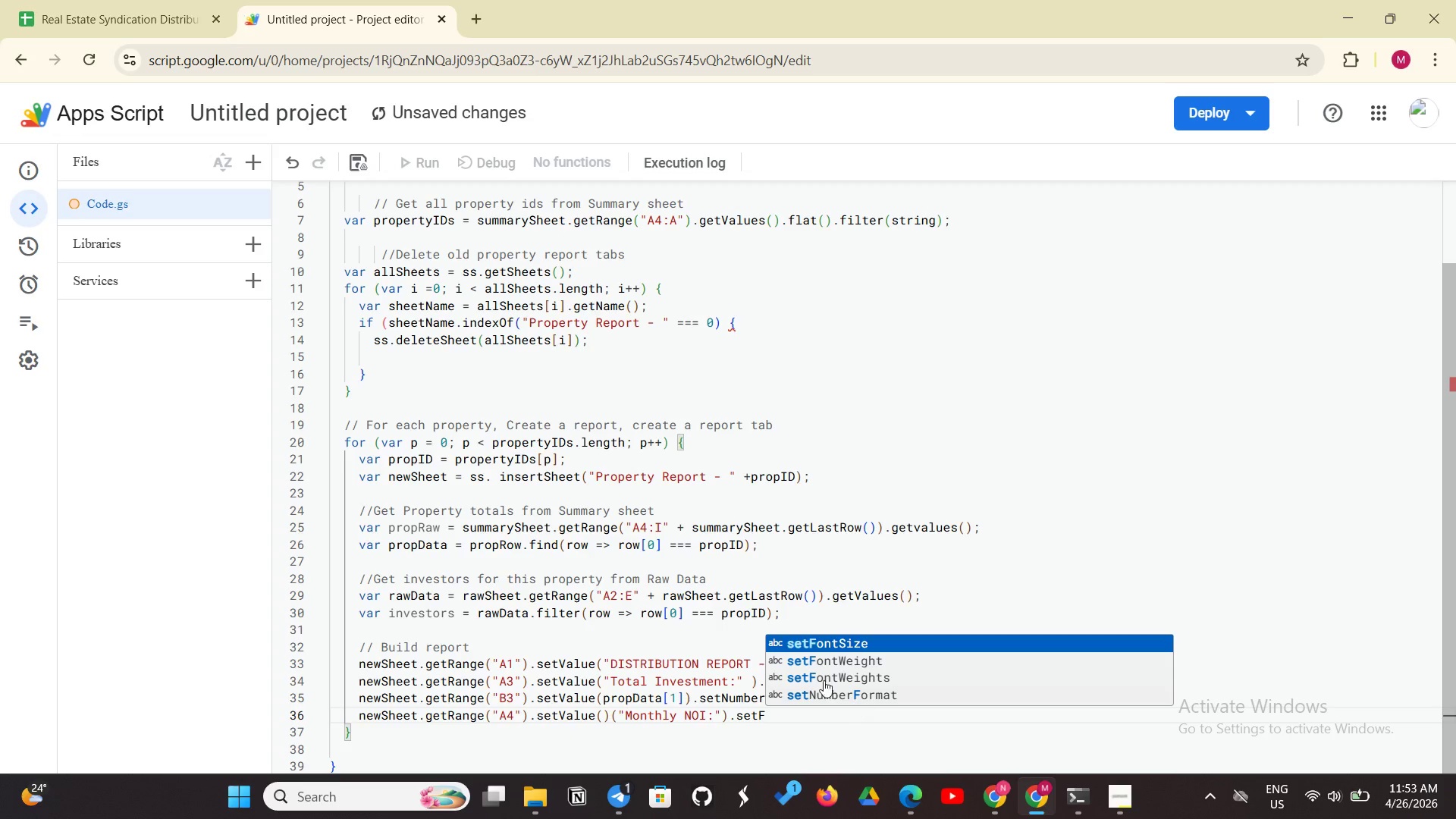 
left_click([884, 659])
 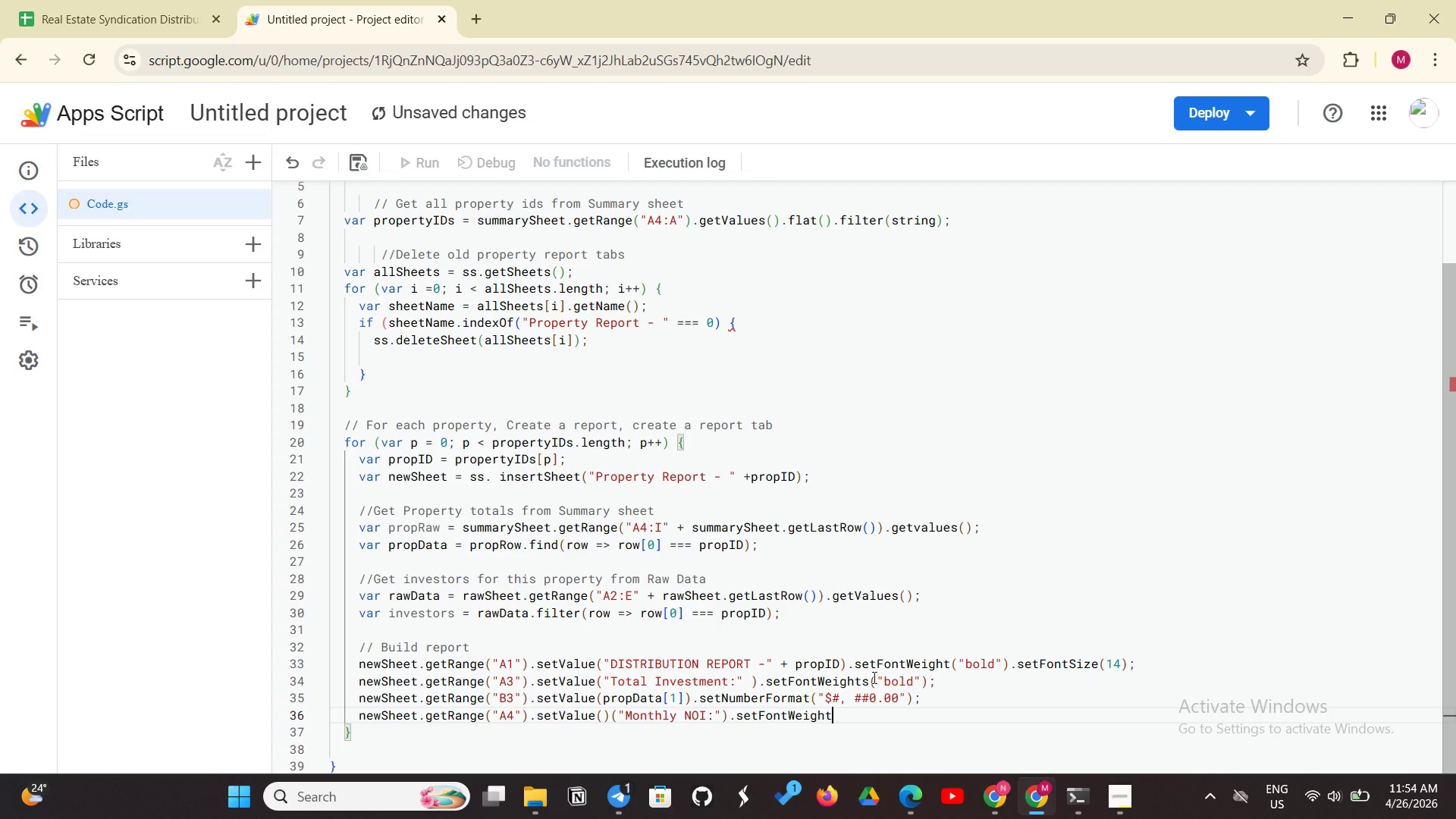 
left_click([871, 679])
 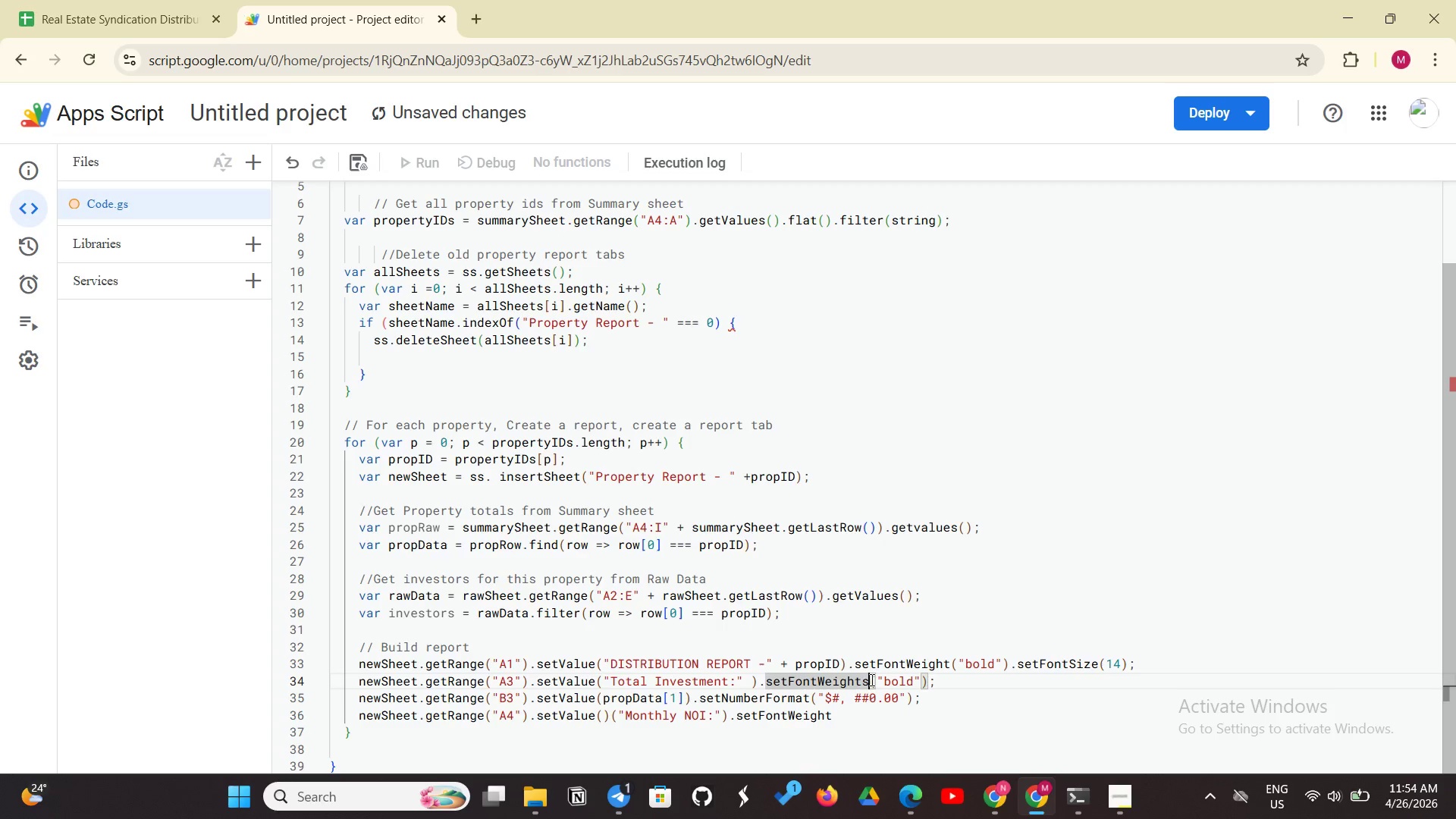 
key(Backspace)
 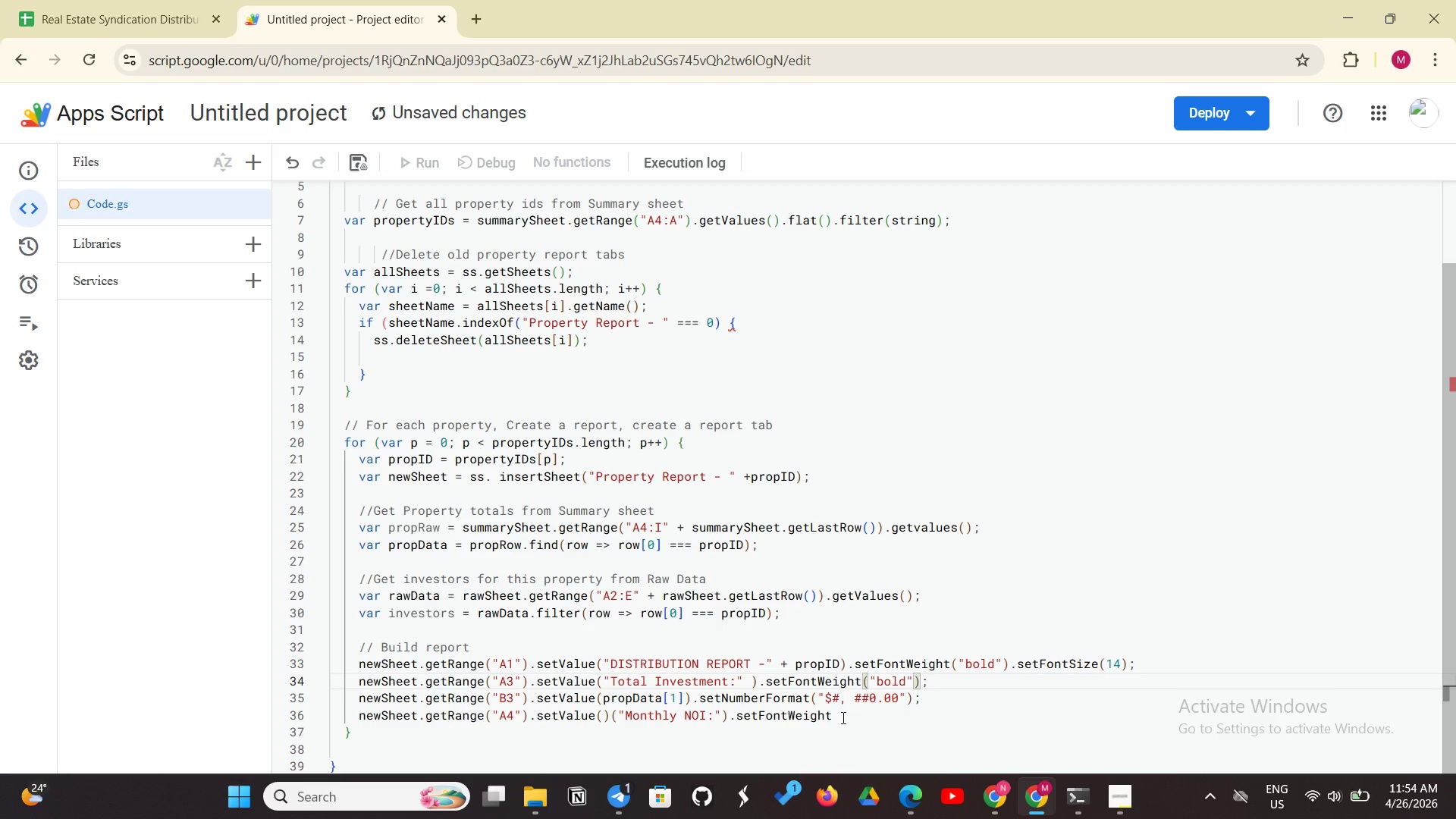 
left_click([841, 720])
 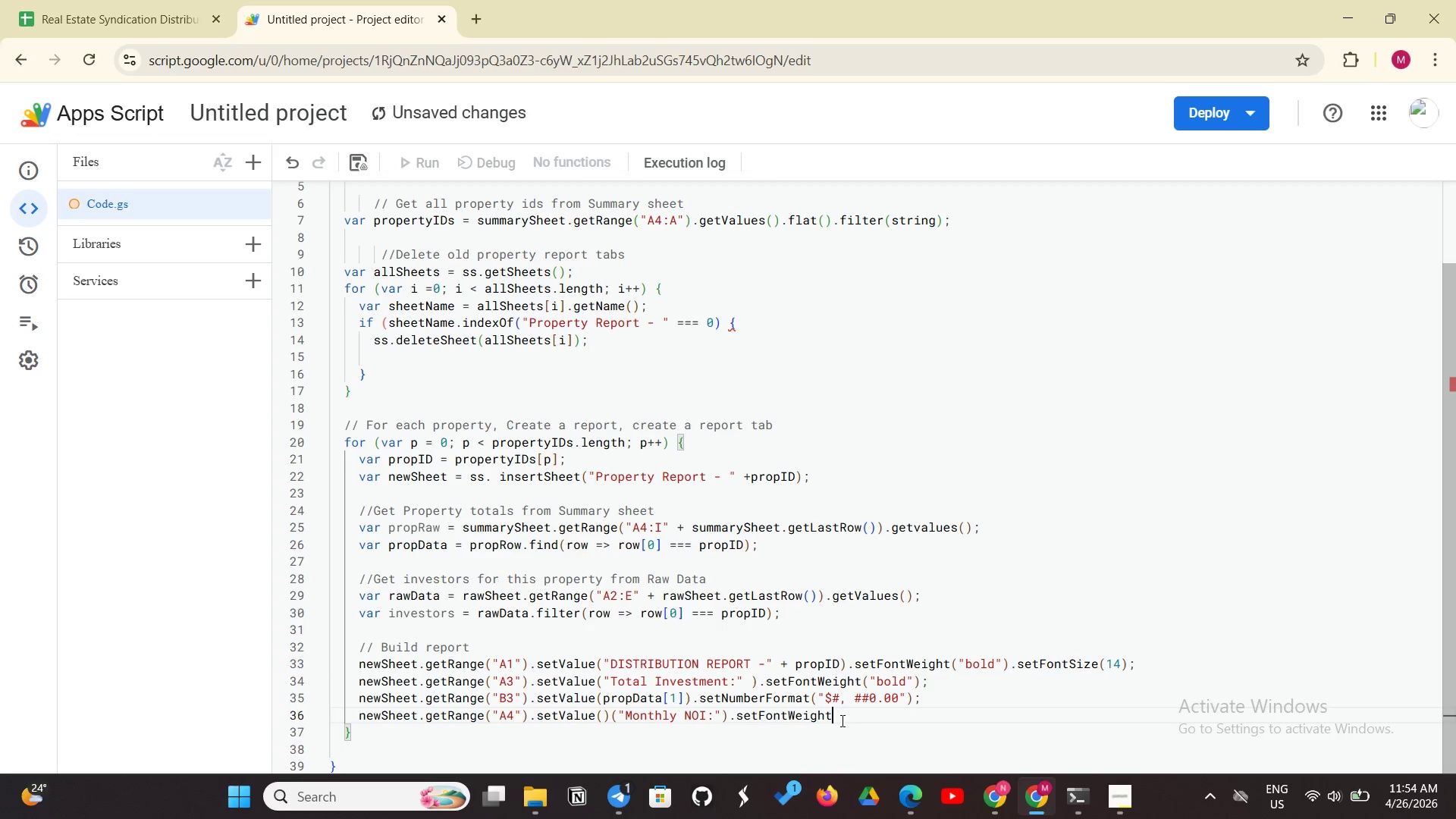 
type(("bold)
 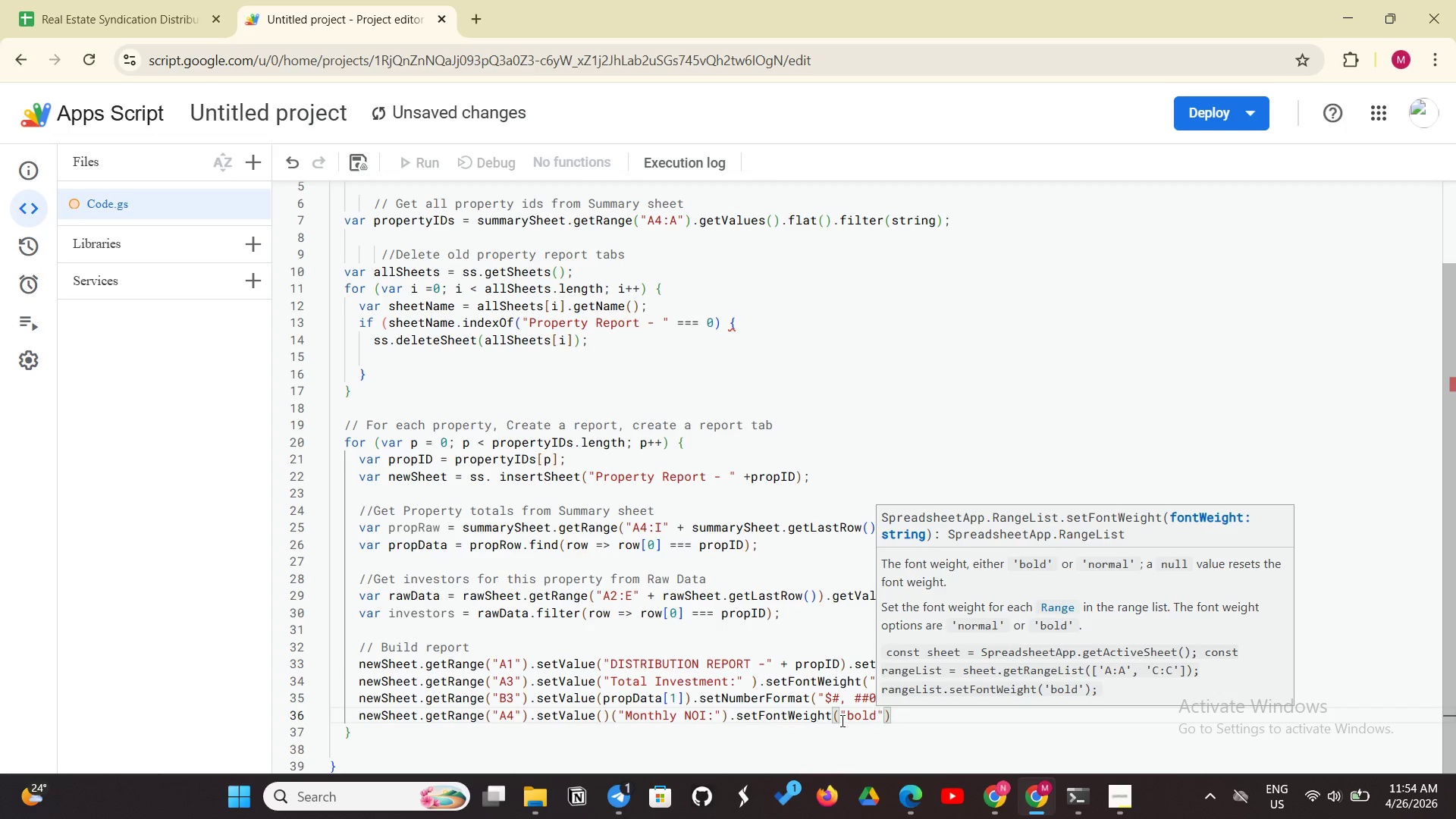 
left_click([894, 723])
 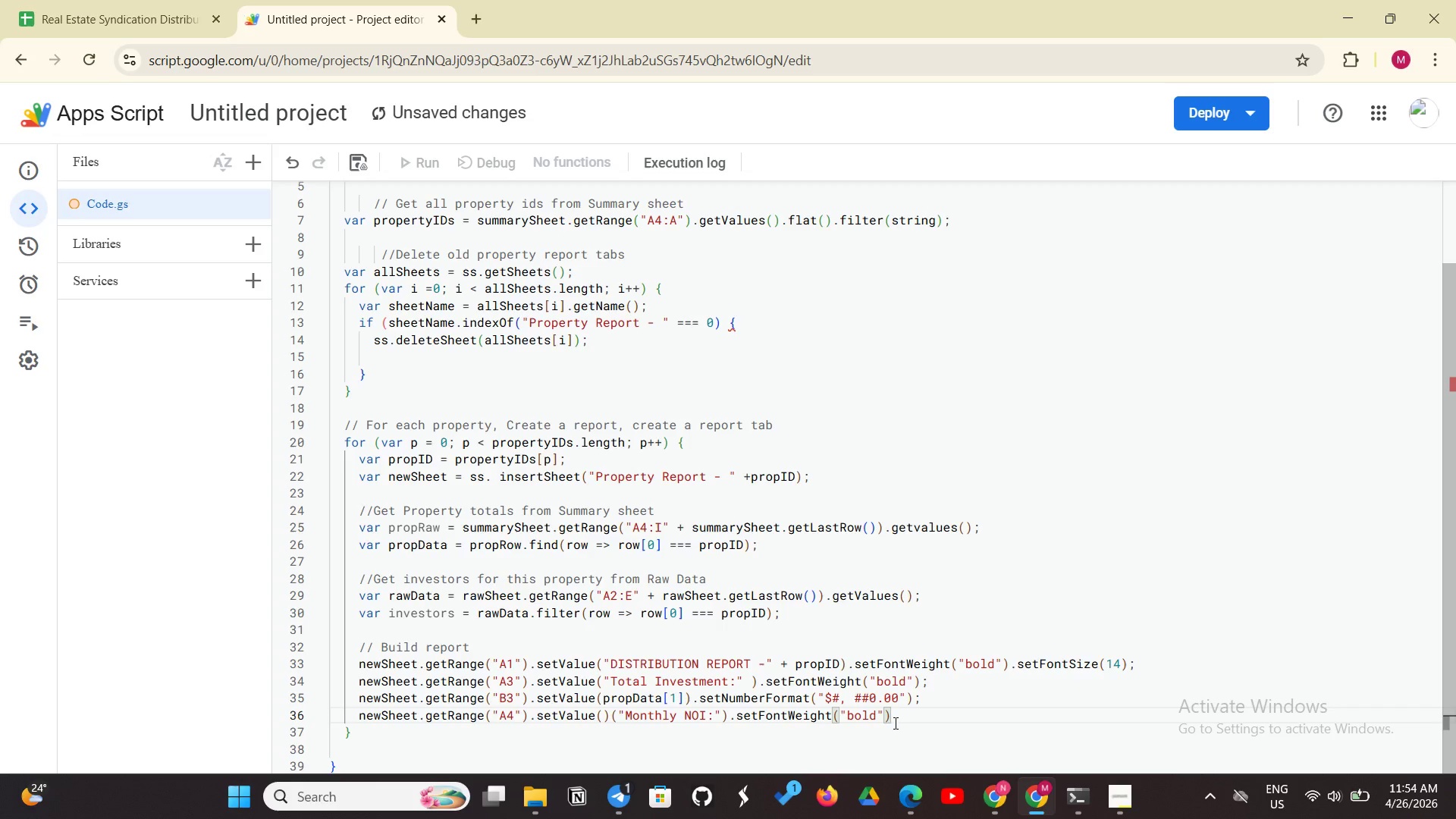 
key(Semicolon)
 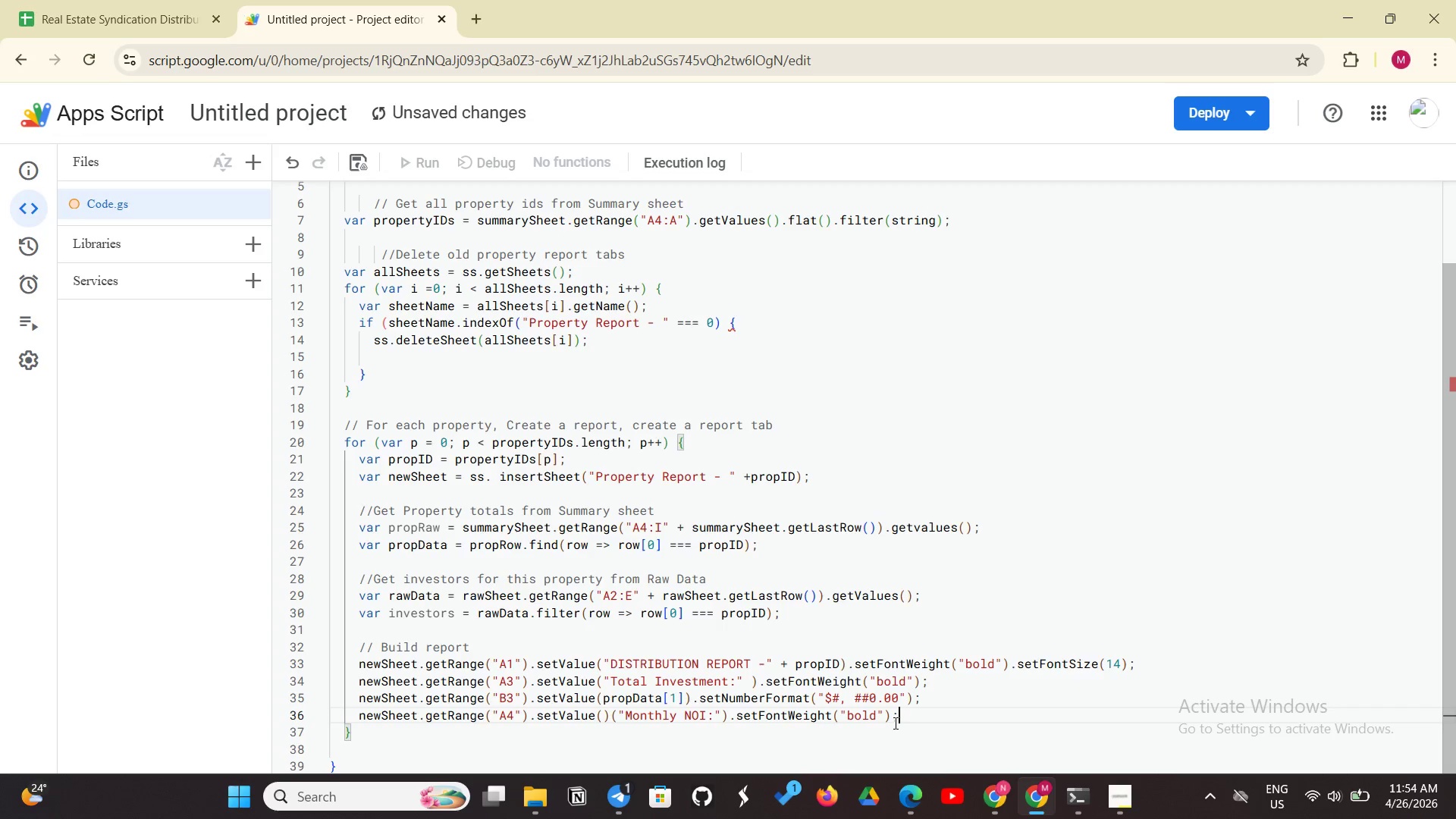 
key(Enter)
 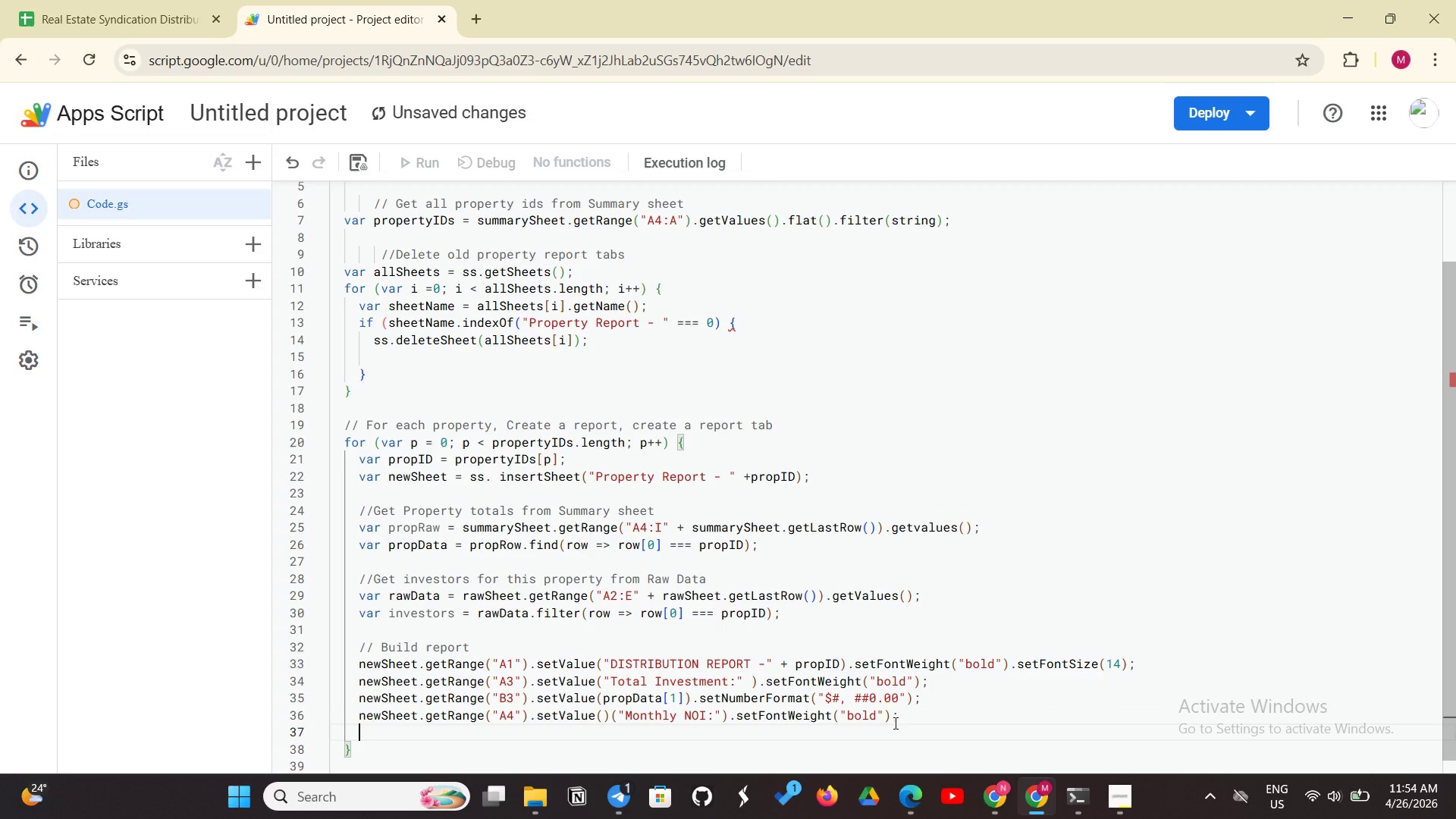 
key(Control+V)
 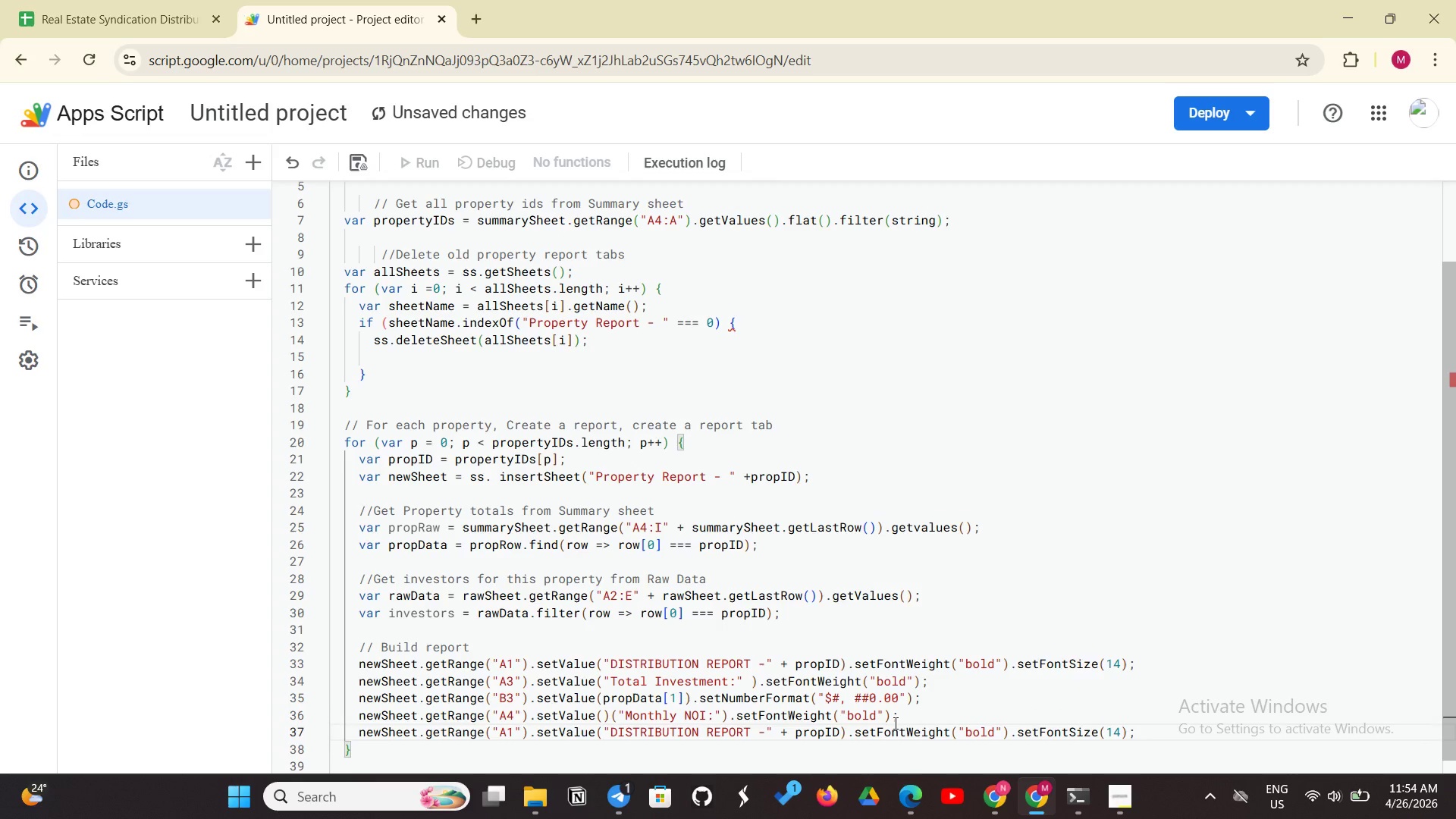 
key(Enter)
 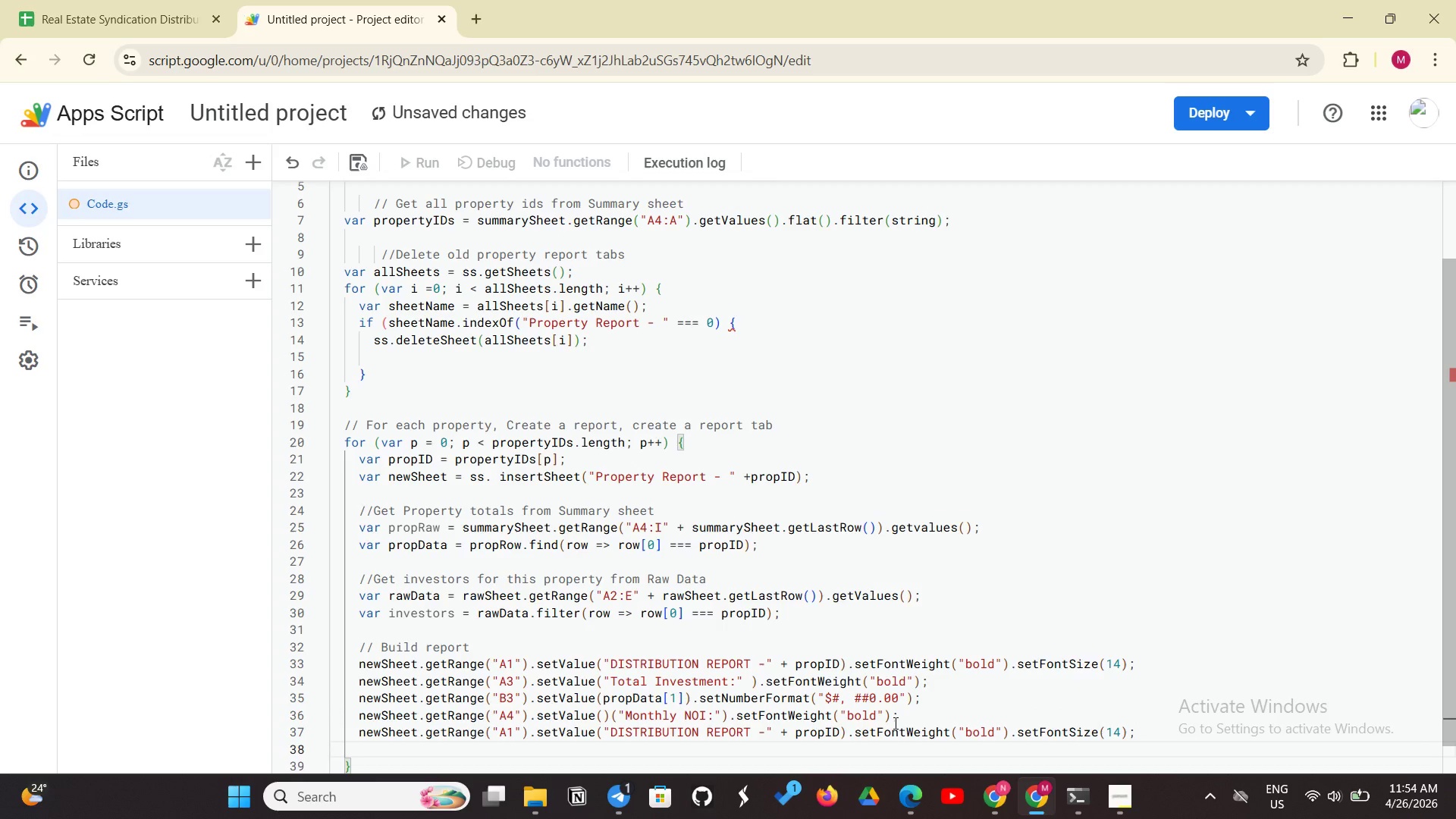 
key(Control+V)
 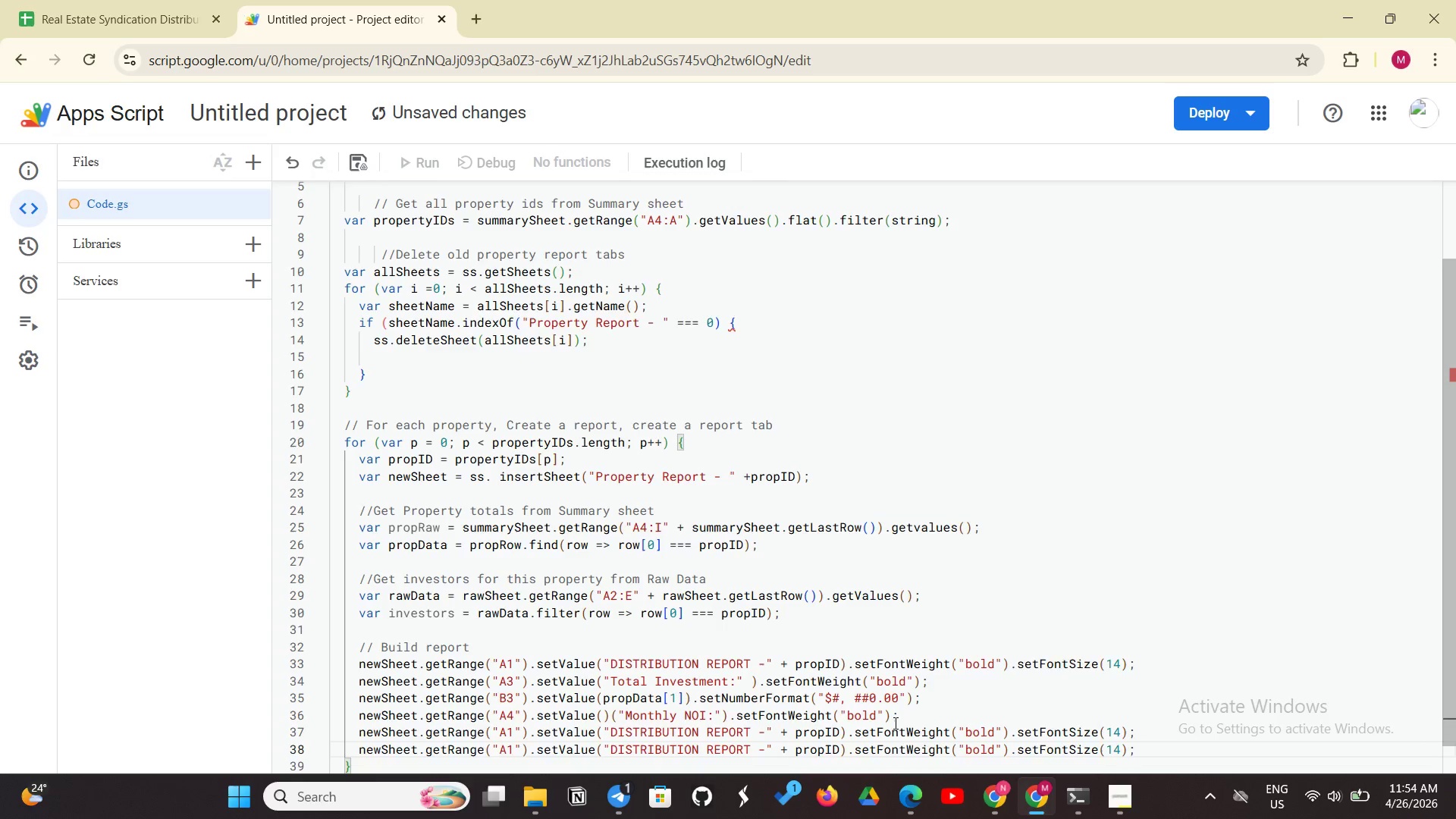 
key(Enter)
 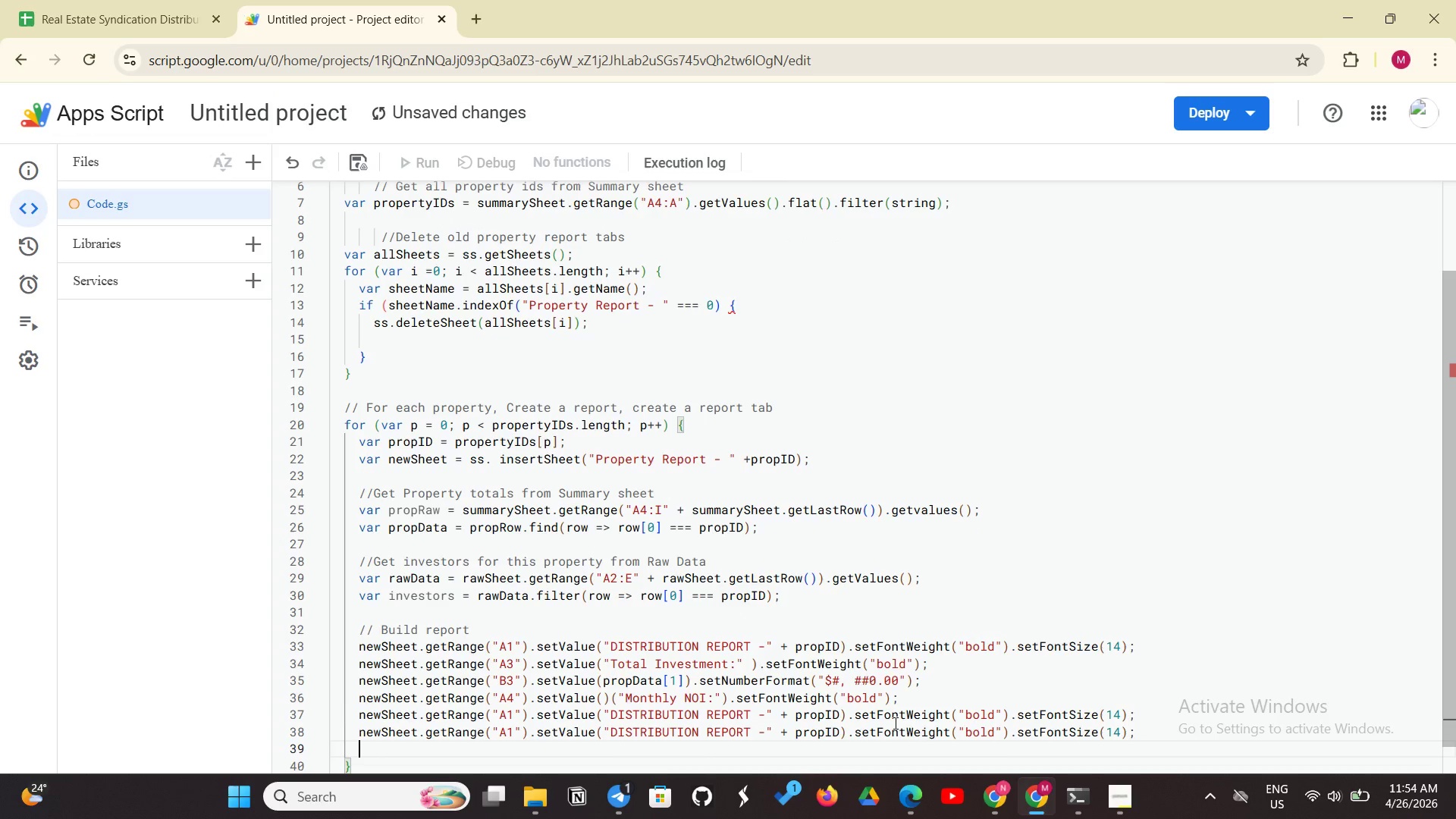 
key(Control+V)
 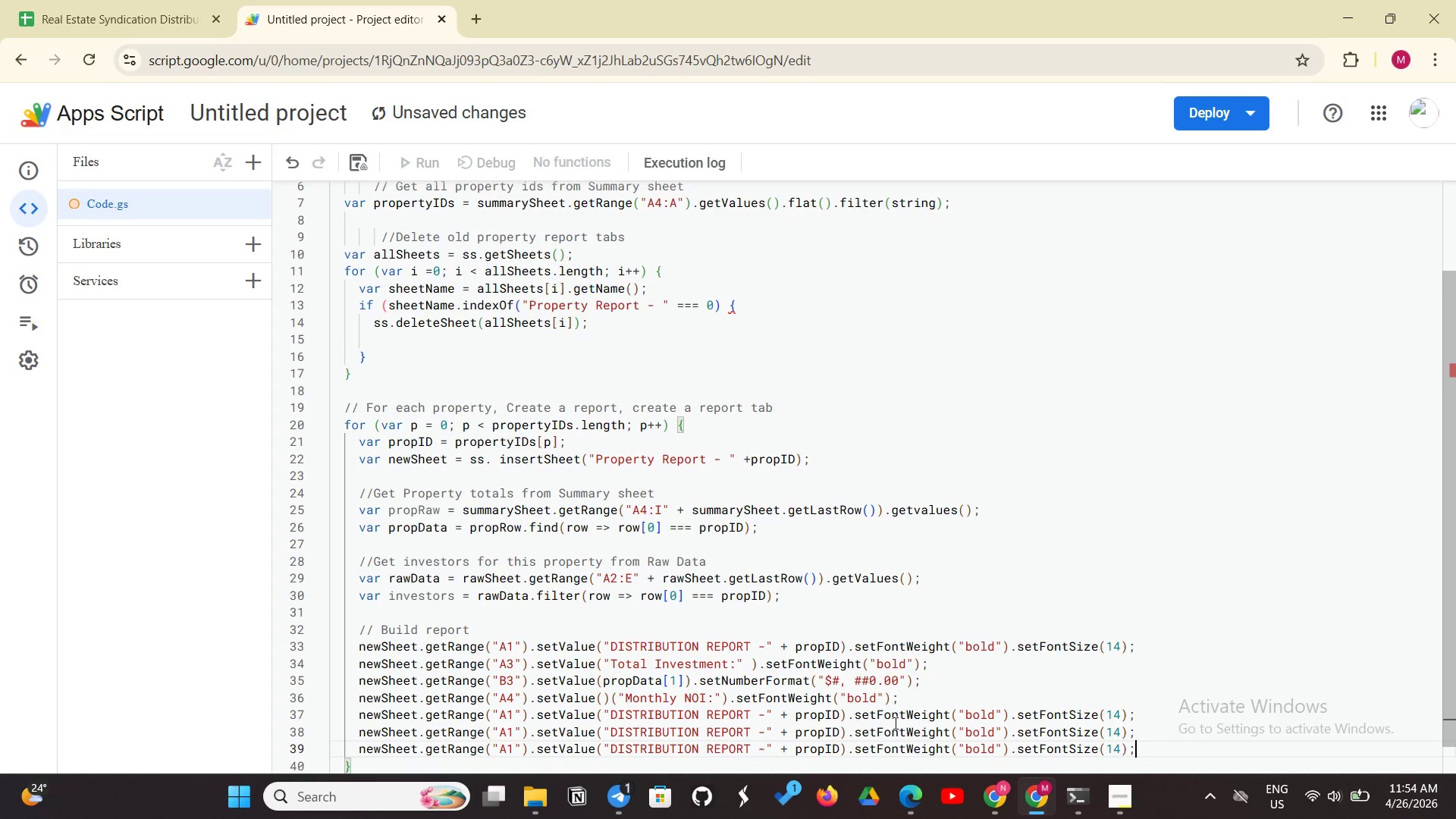 
key(Enter)
 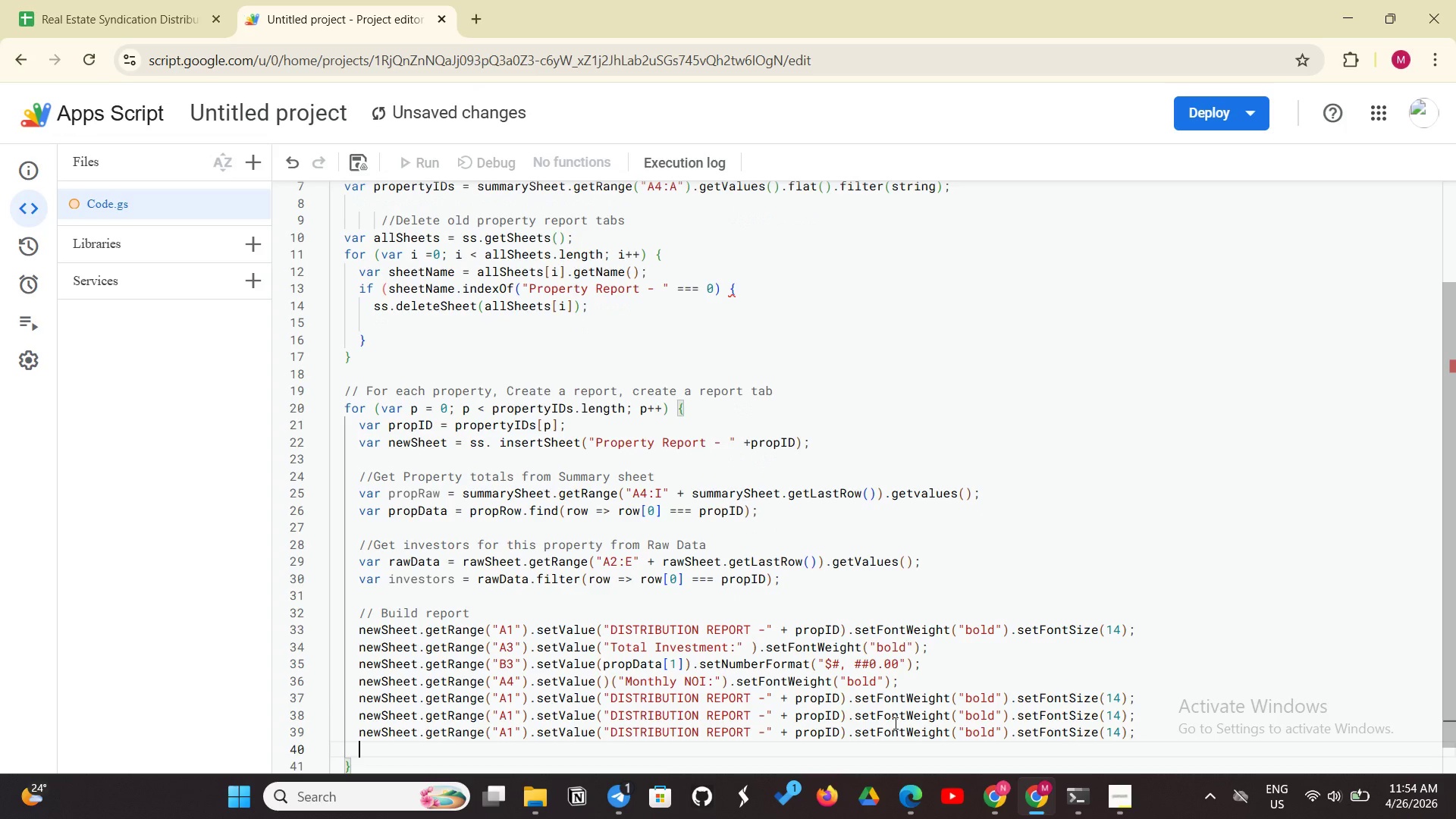 
key(Control+ControlLeft)
 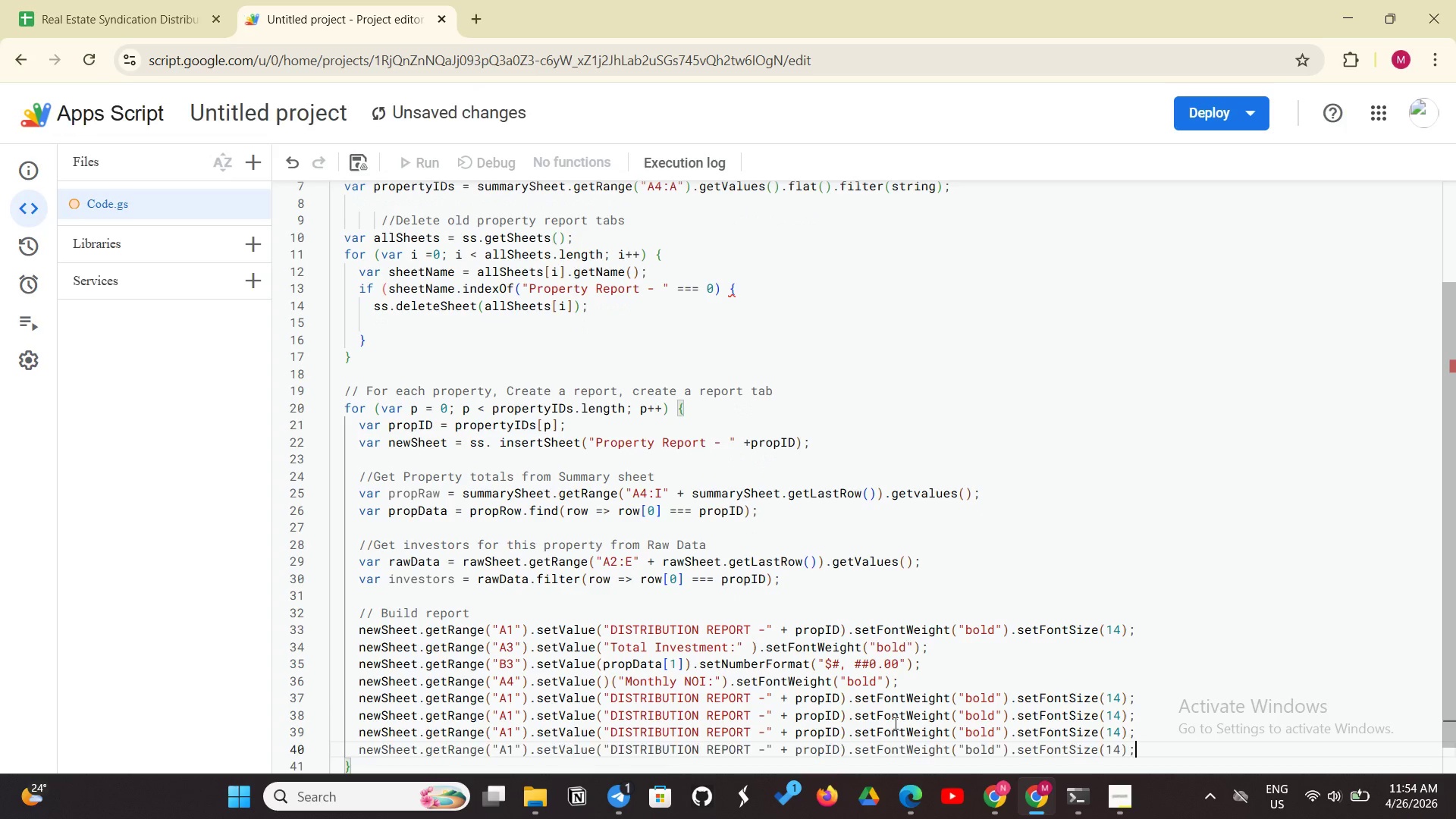 
key(Control+V)
 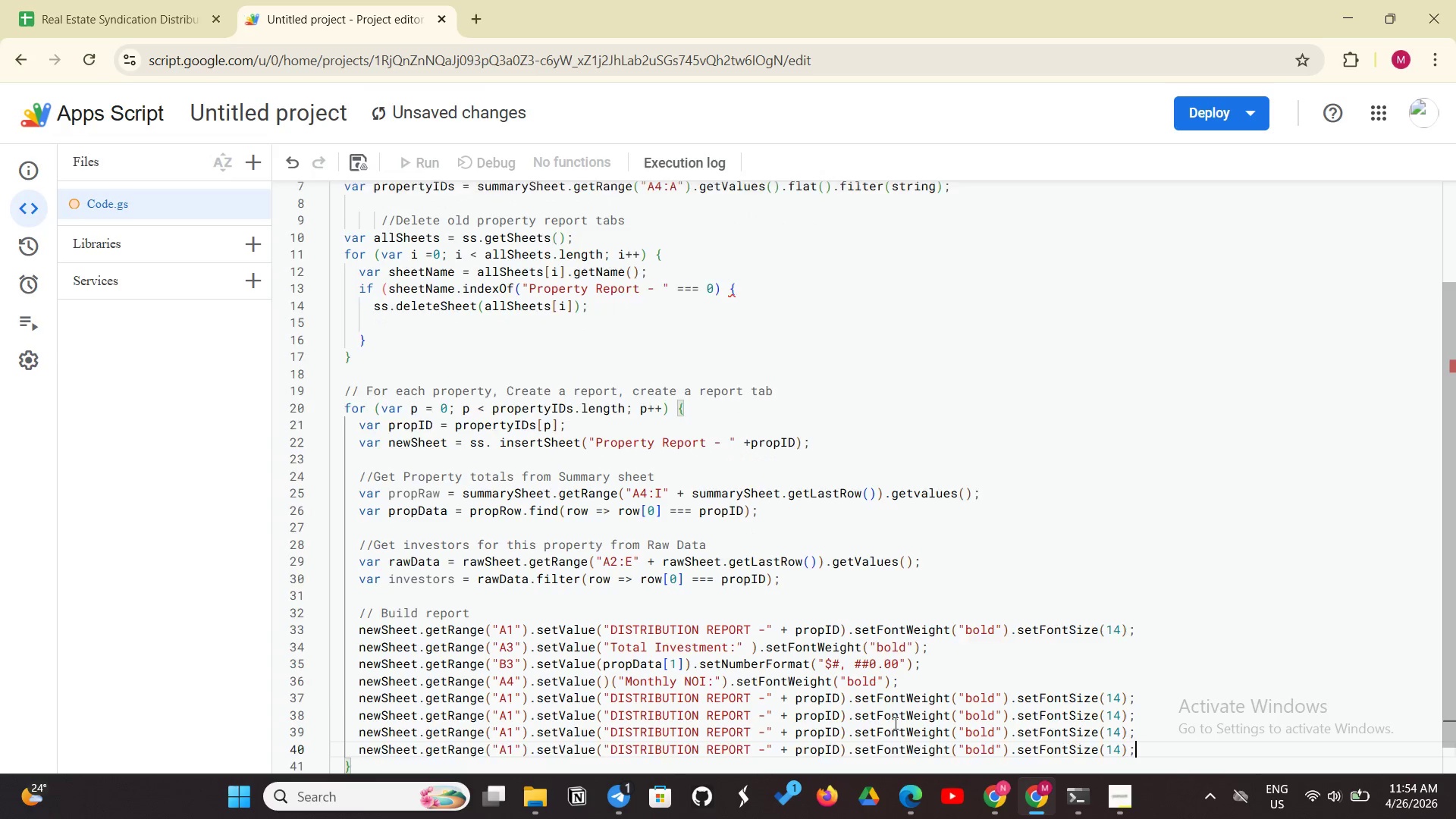 
key(Enter)
 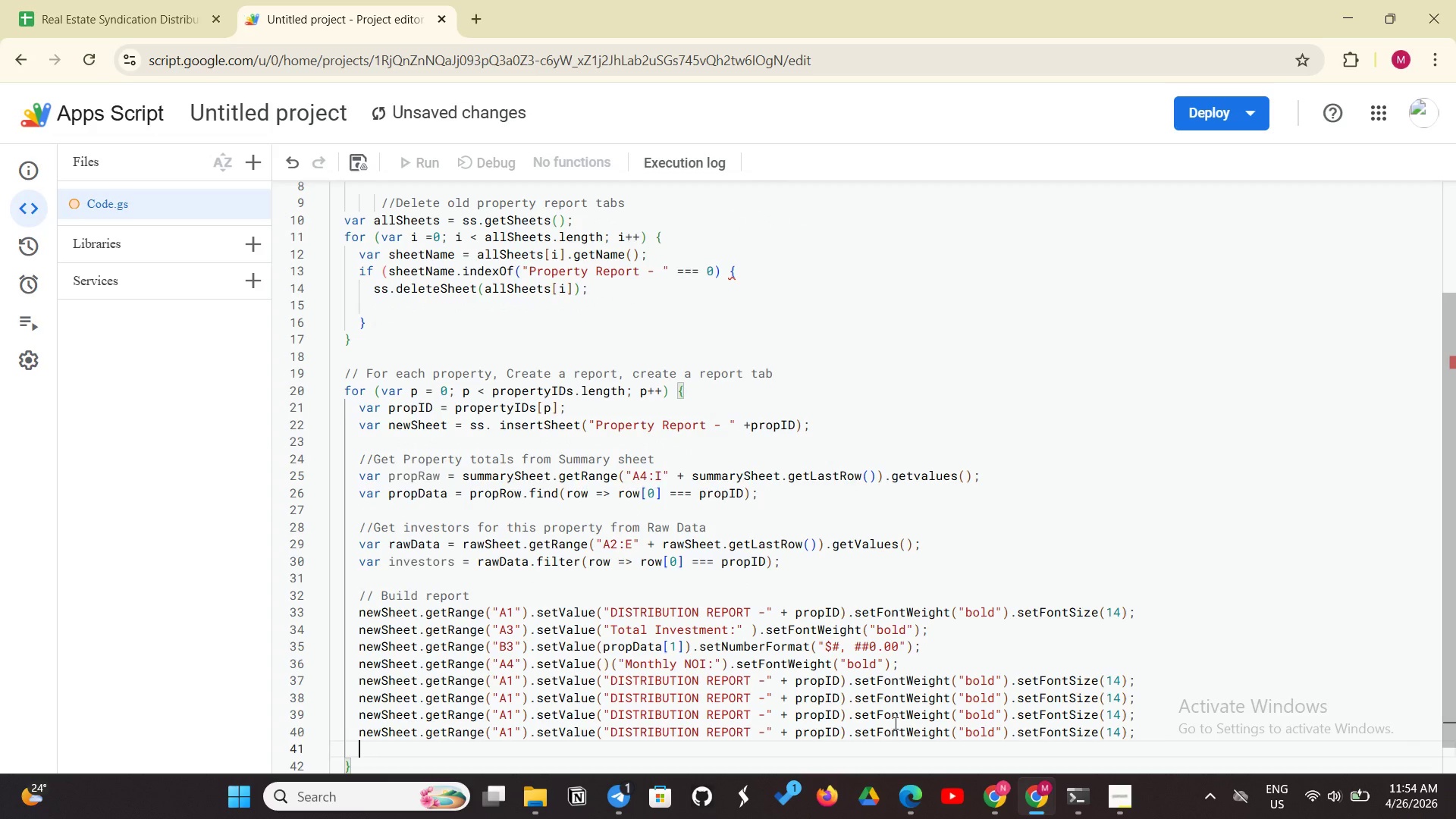 
key(Control+ControlLeft)
 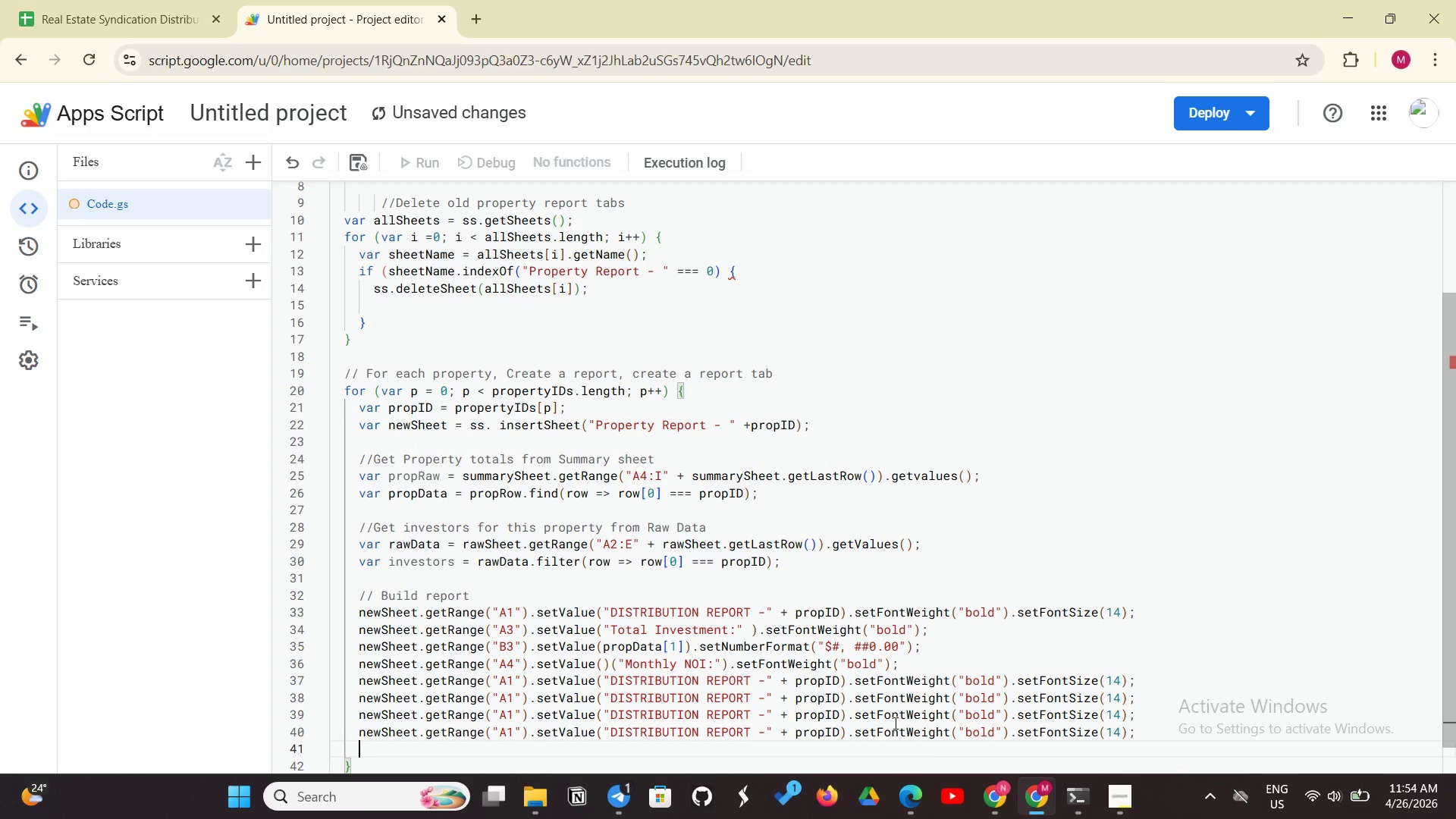 
key(Control+V)
 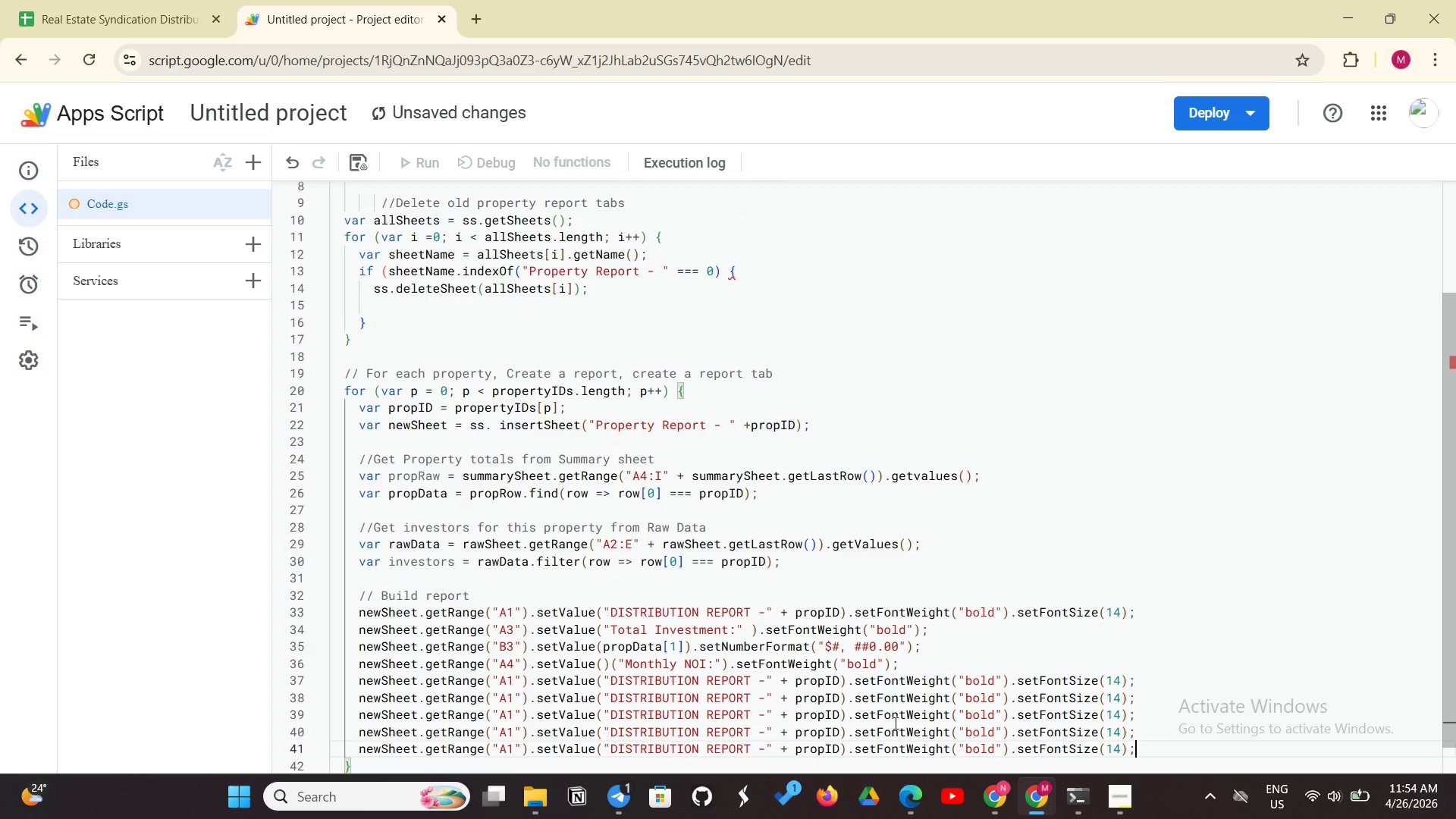 
key(Enter)
 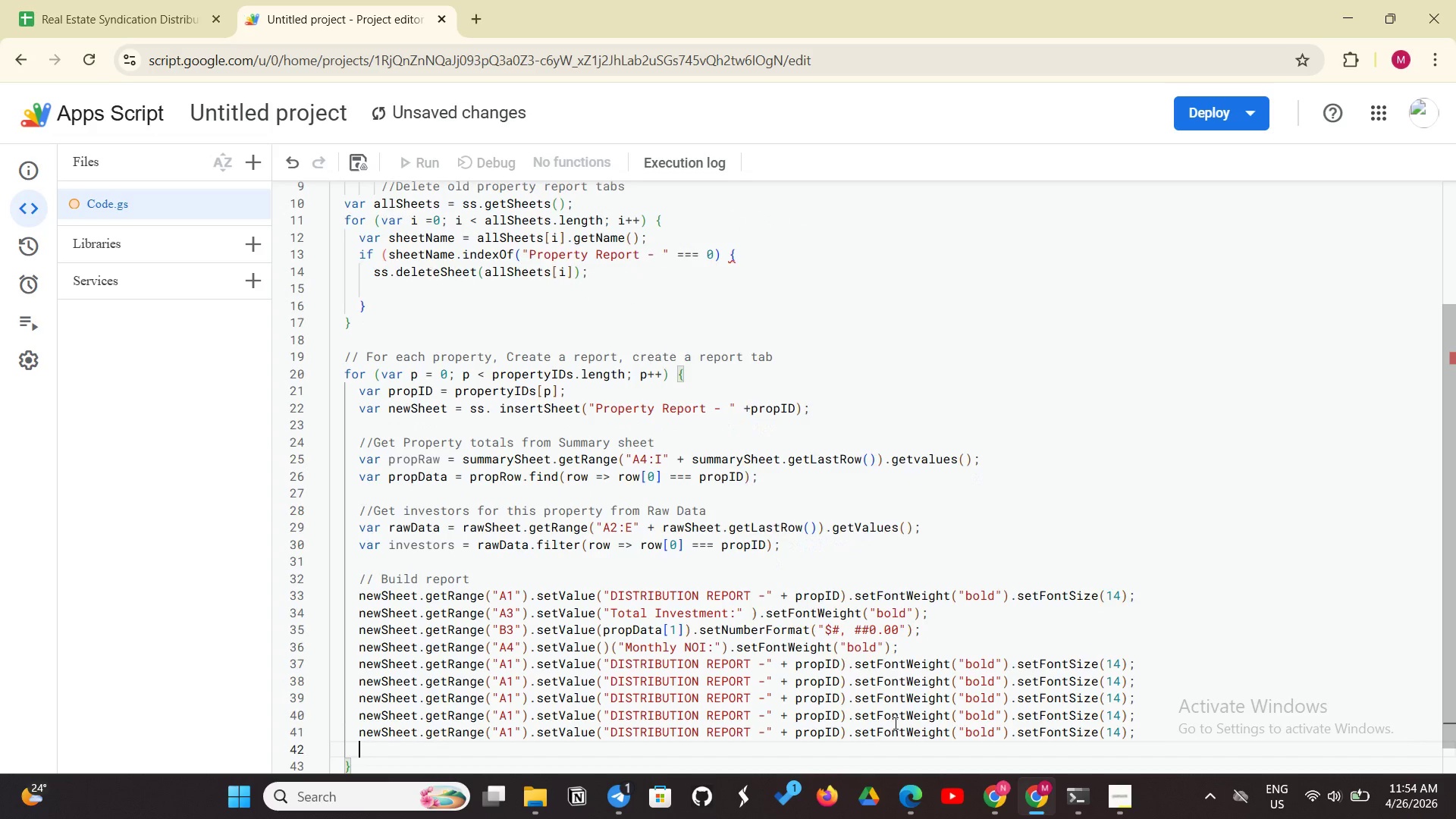 
key(Control+ControlLeft)
 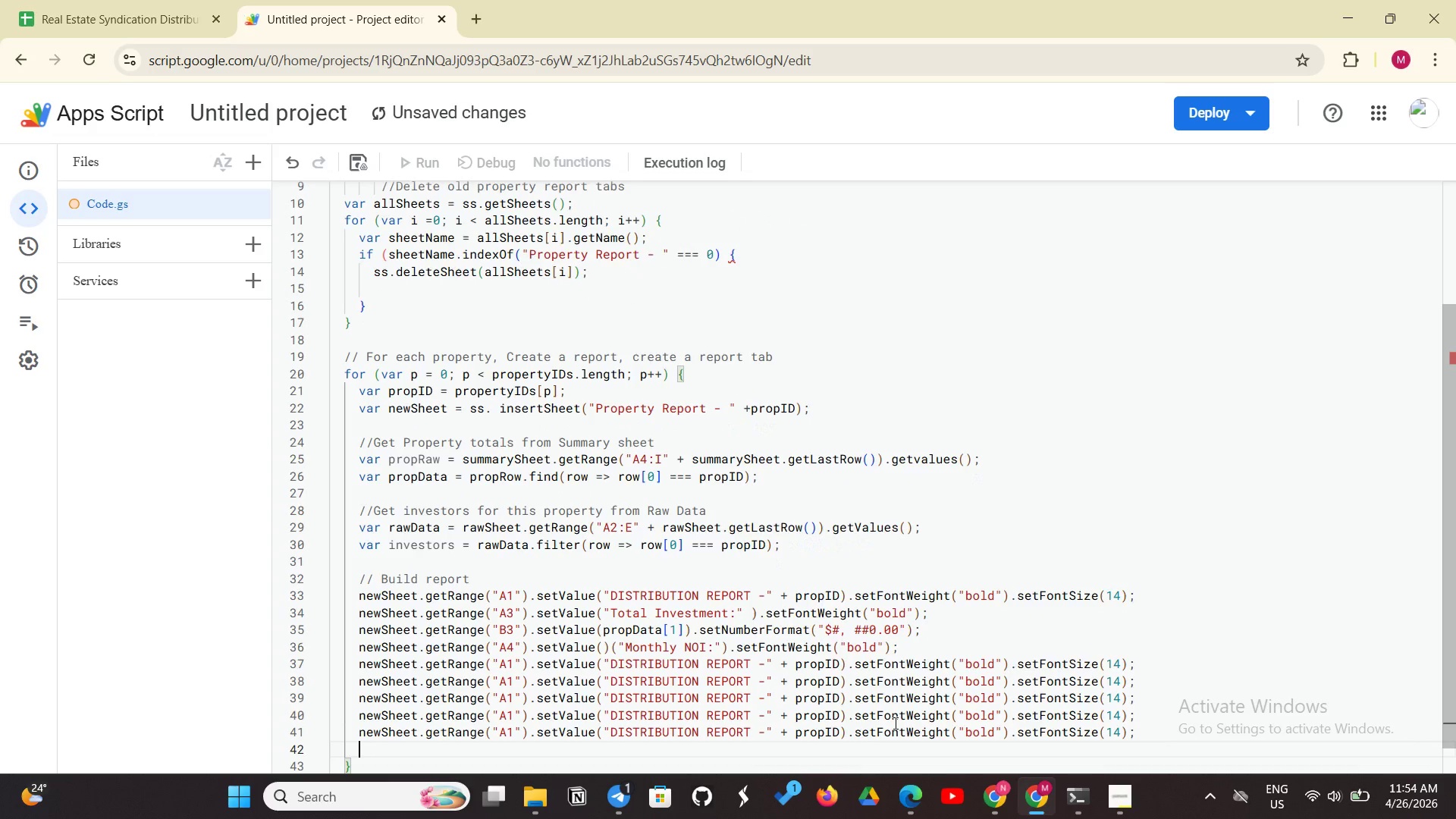 
key(Control+V)
 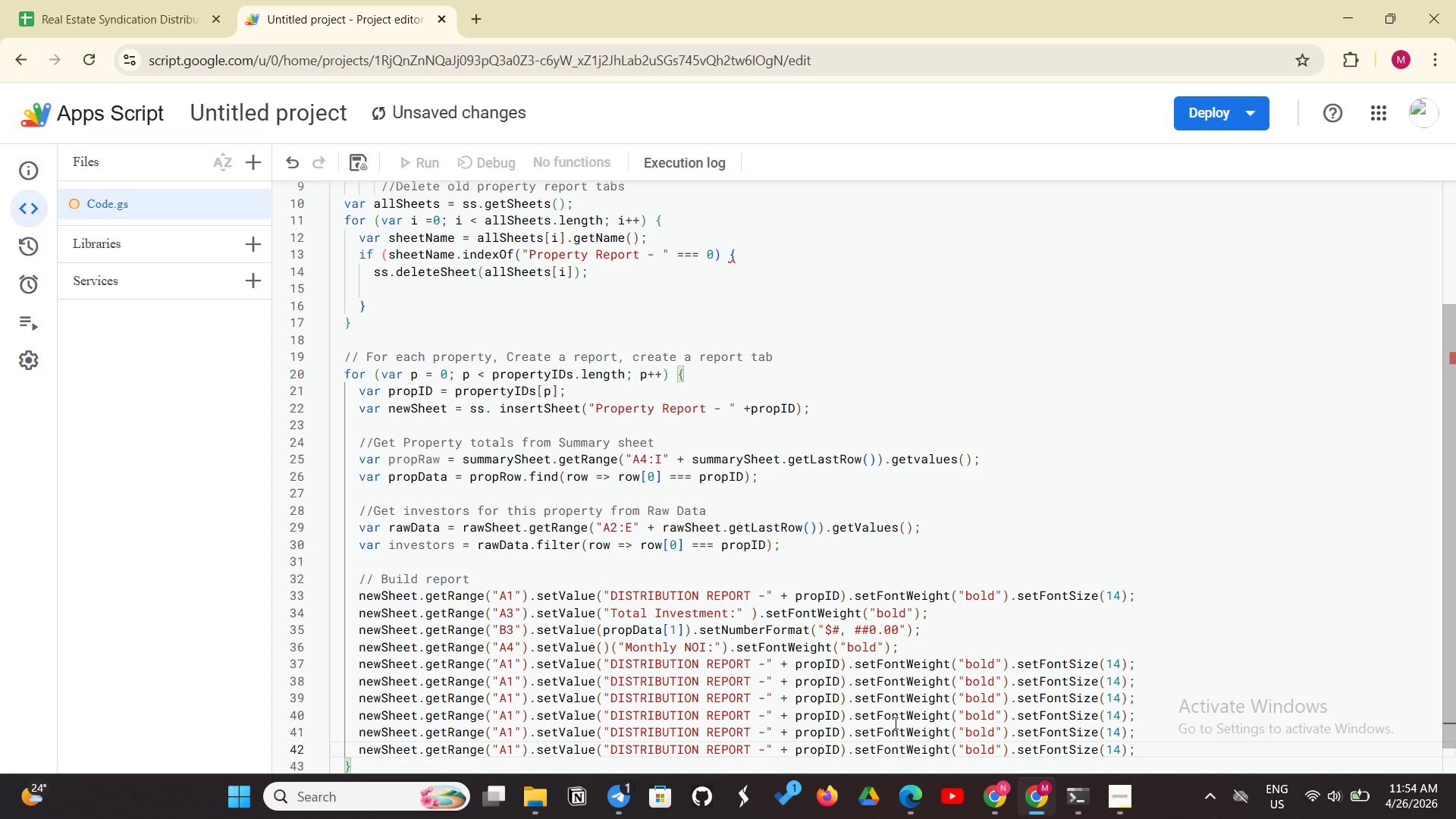 
wait(16.7)
 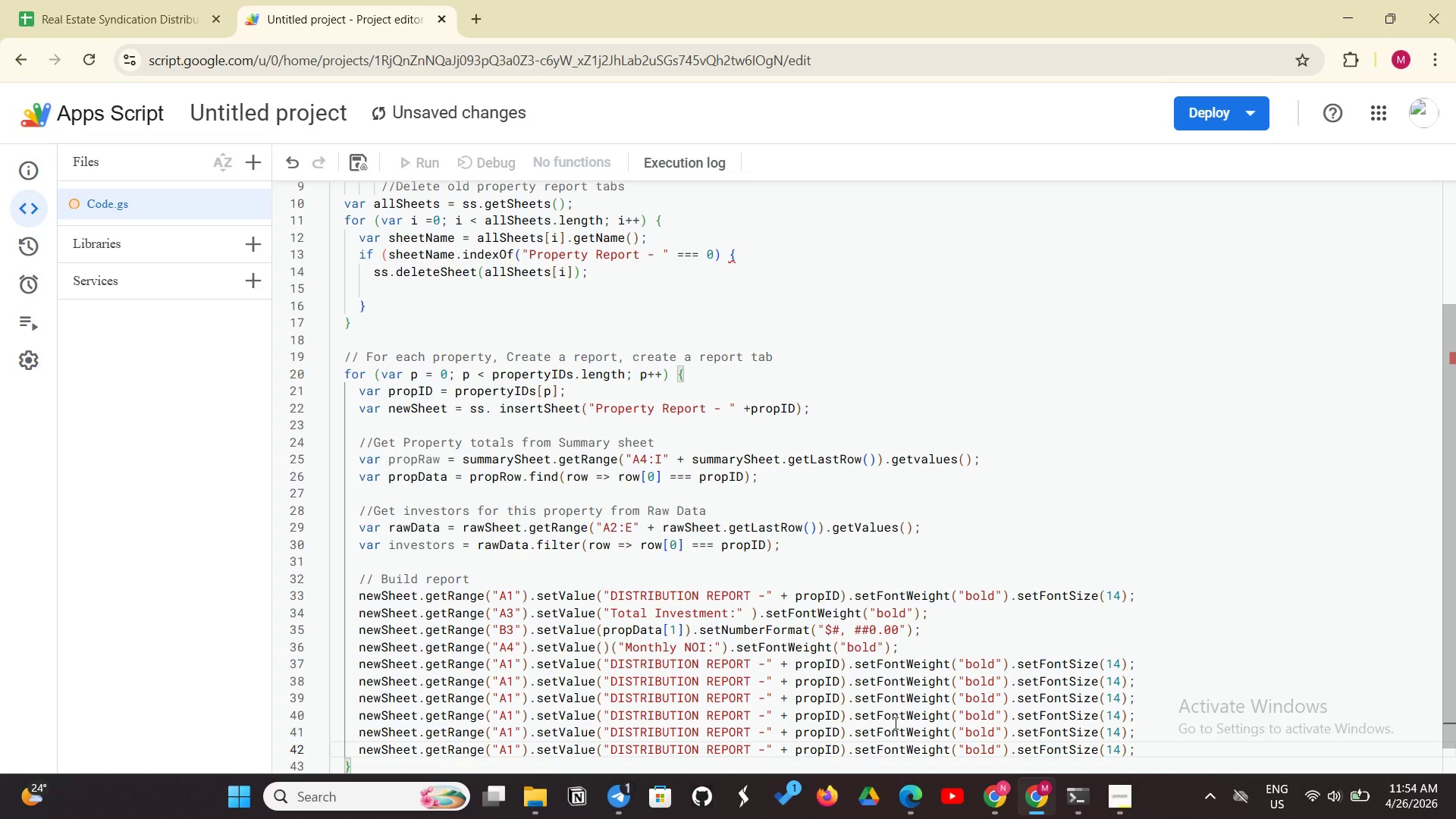 
left_click([596, 673])
 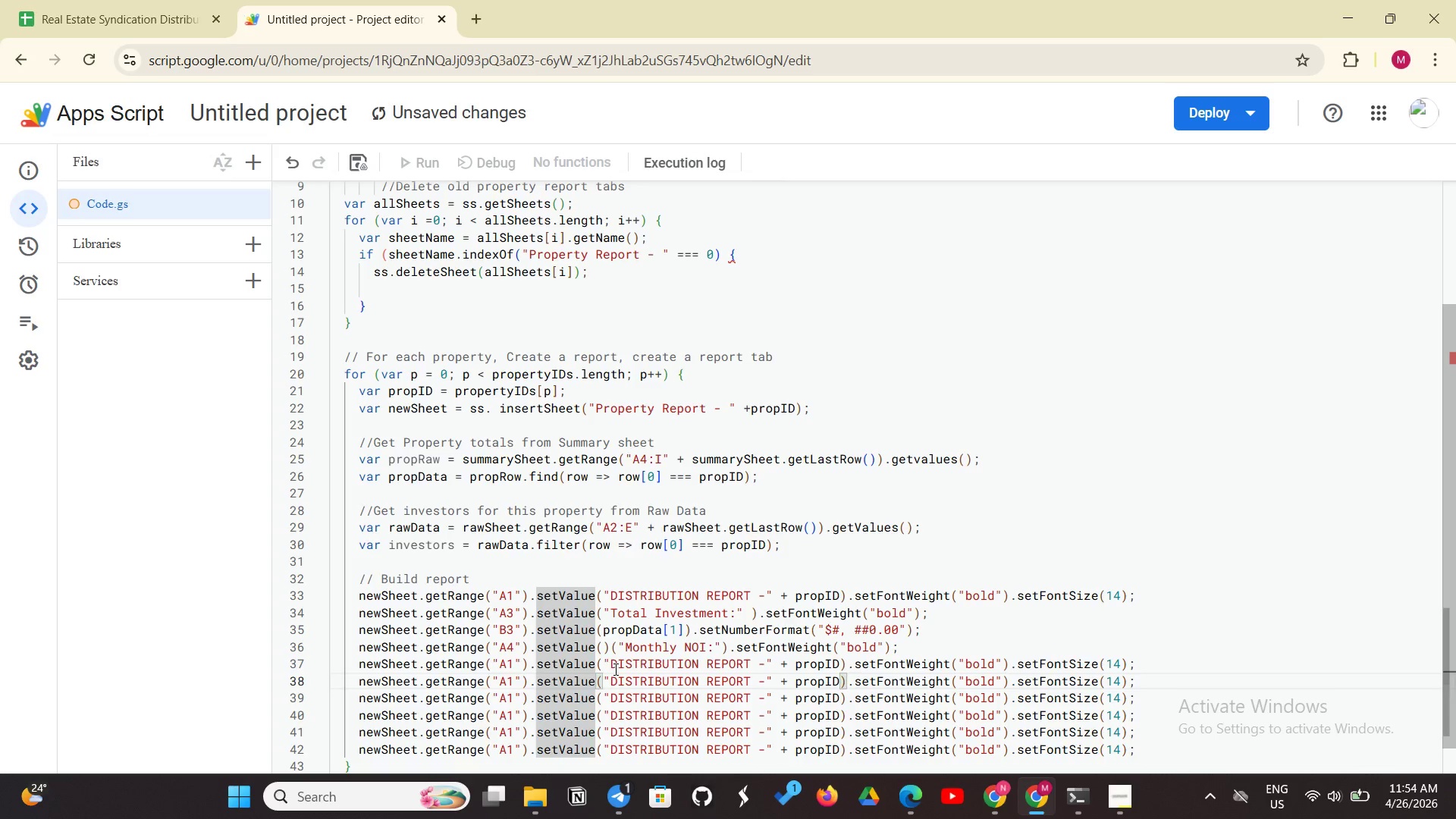 
left_click([614, 669])
 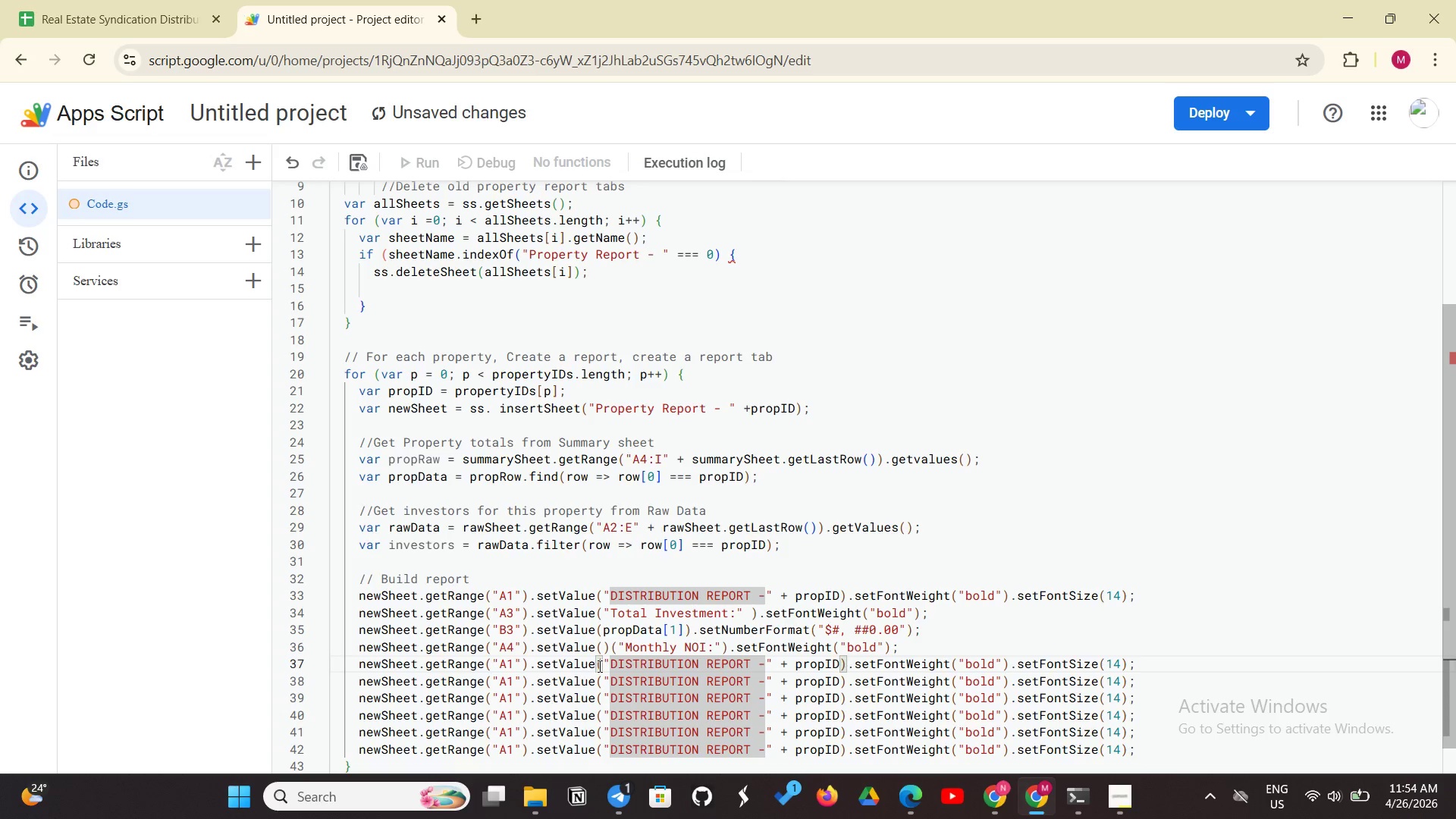 
left_click_drag(start_coordinate=[596, 666], to_coordinate=[861, 737])
 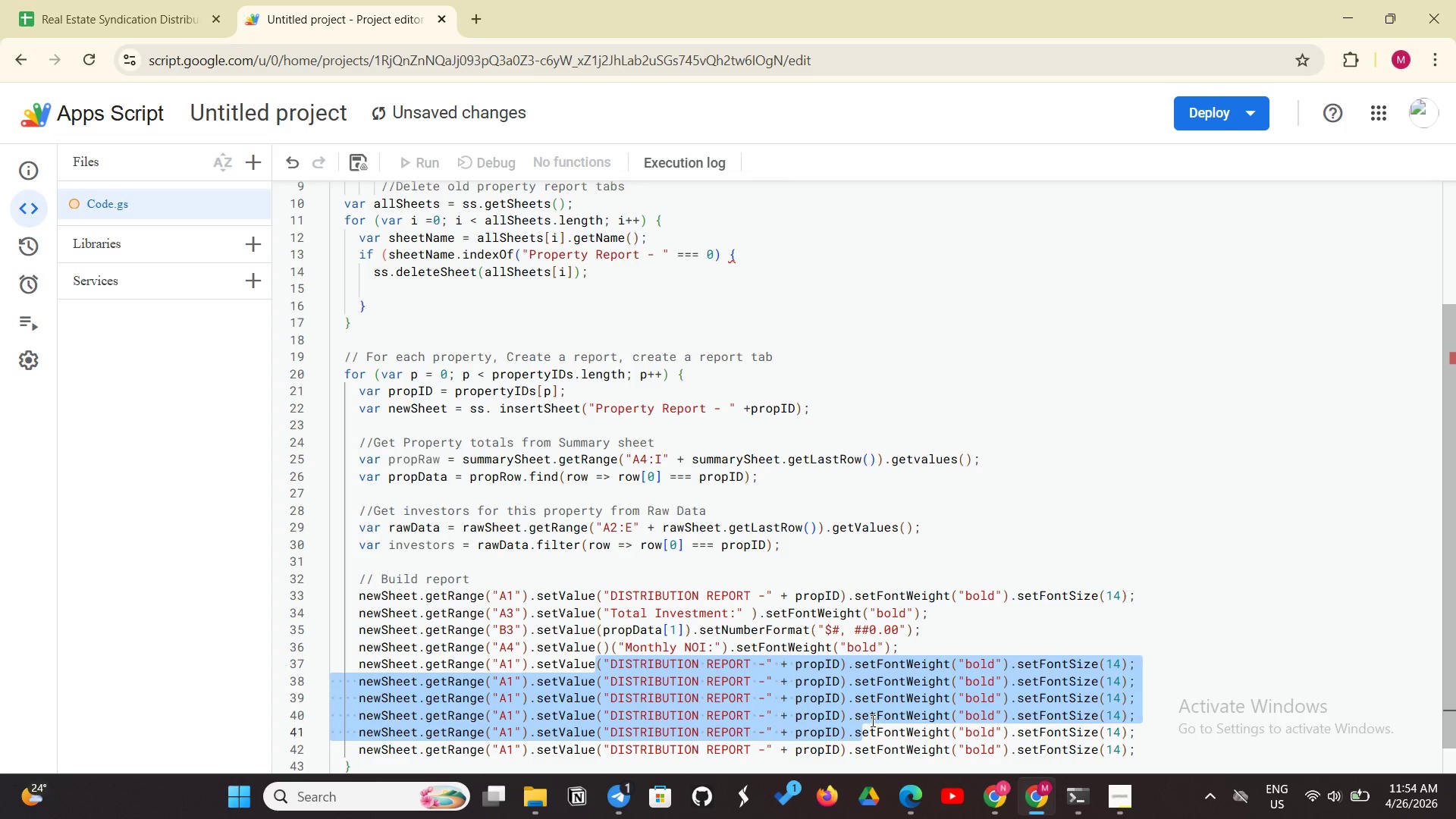 
left_click([871, 720])
 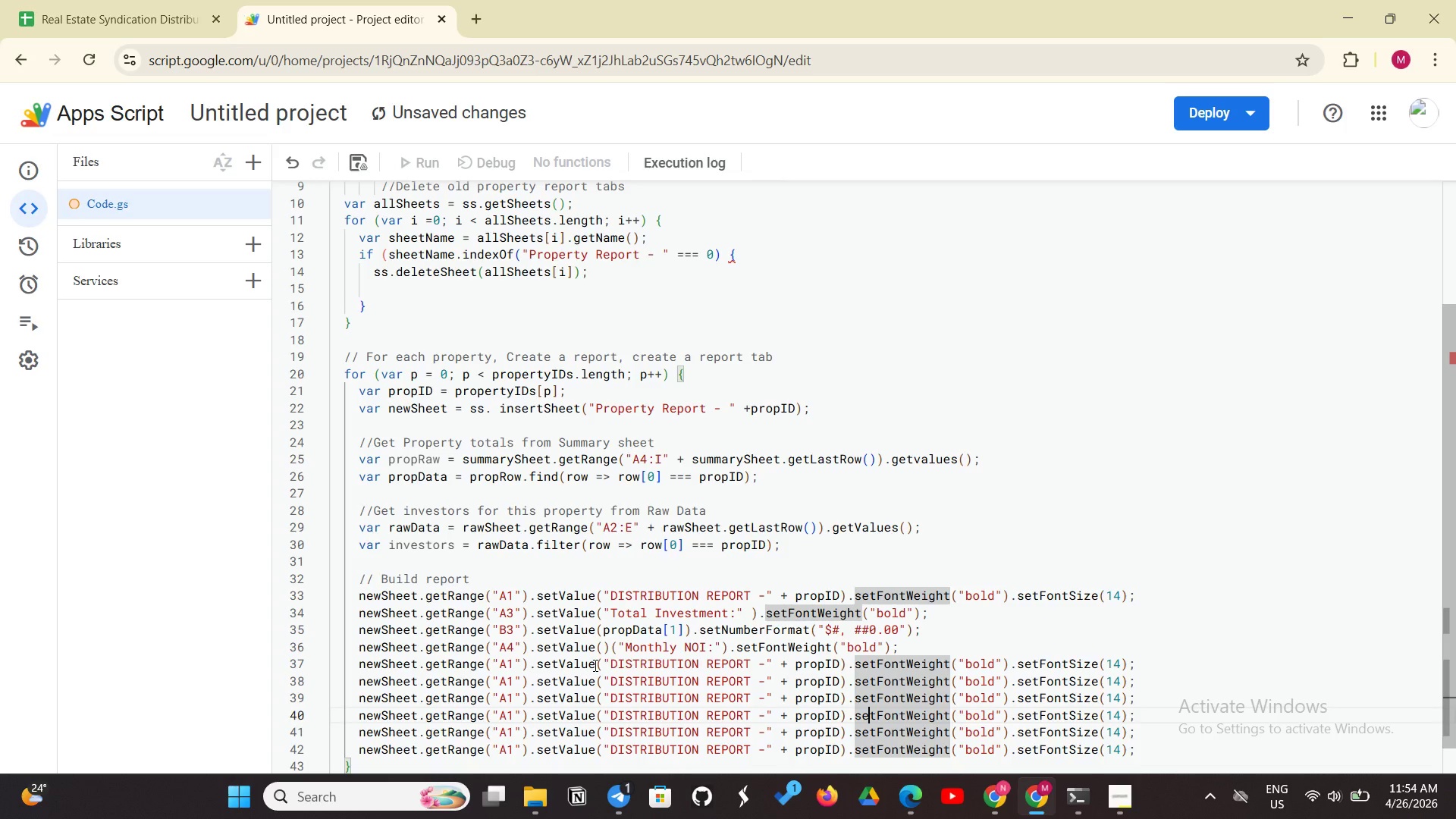 
left_click_drag(start_coordinate=[597, 664], to_coordinate=[601, 681])
 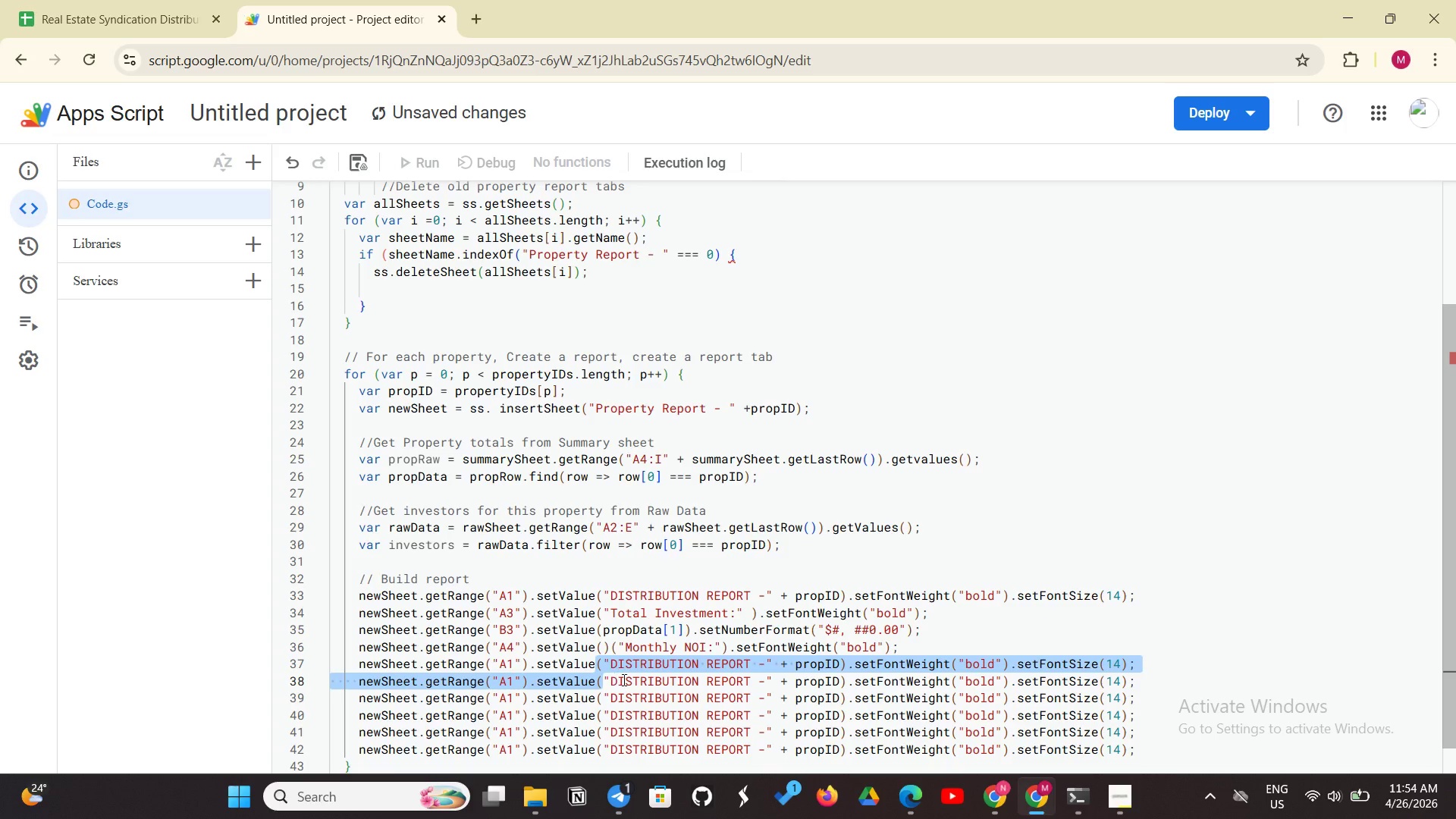 
left_click([623, 679])
 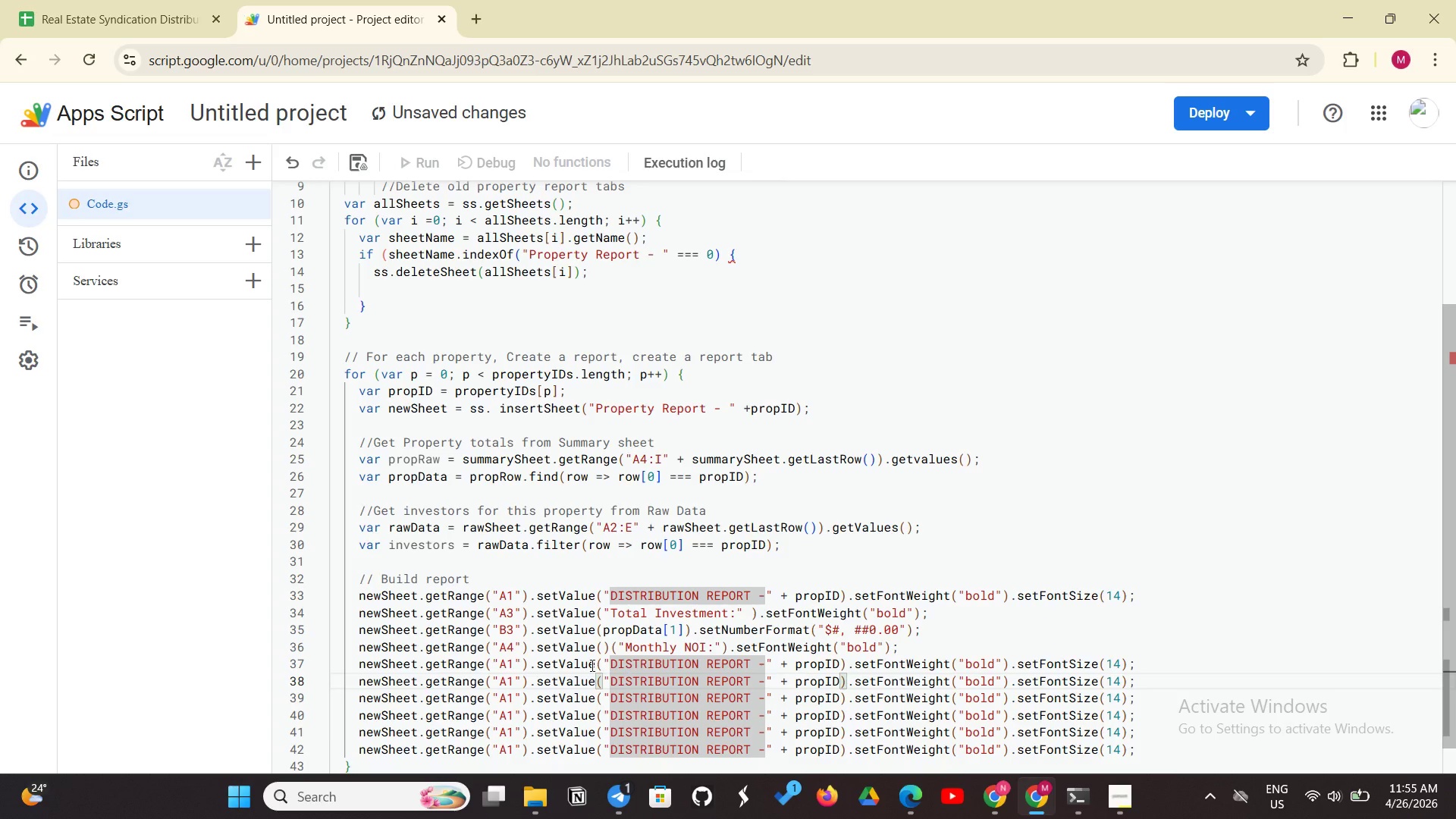 
left_click_drag(start_coordinate=[597, 664], to_coordinate=[1182, 668])
 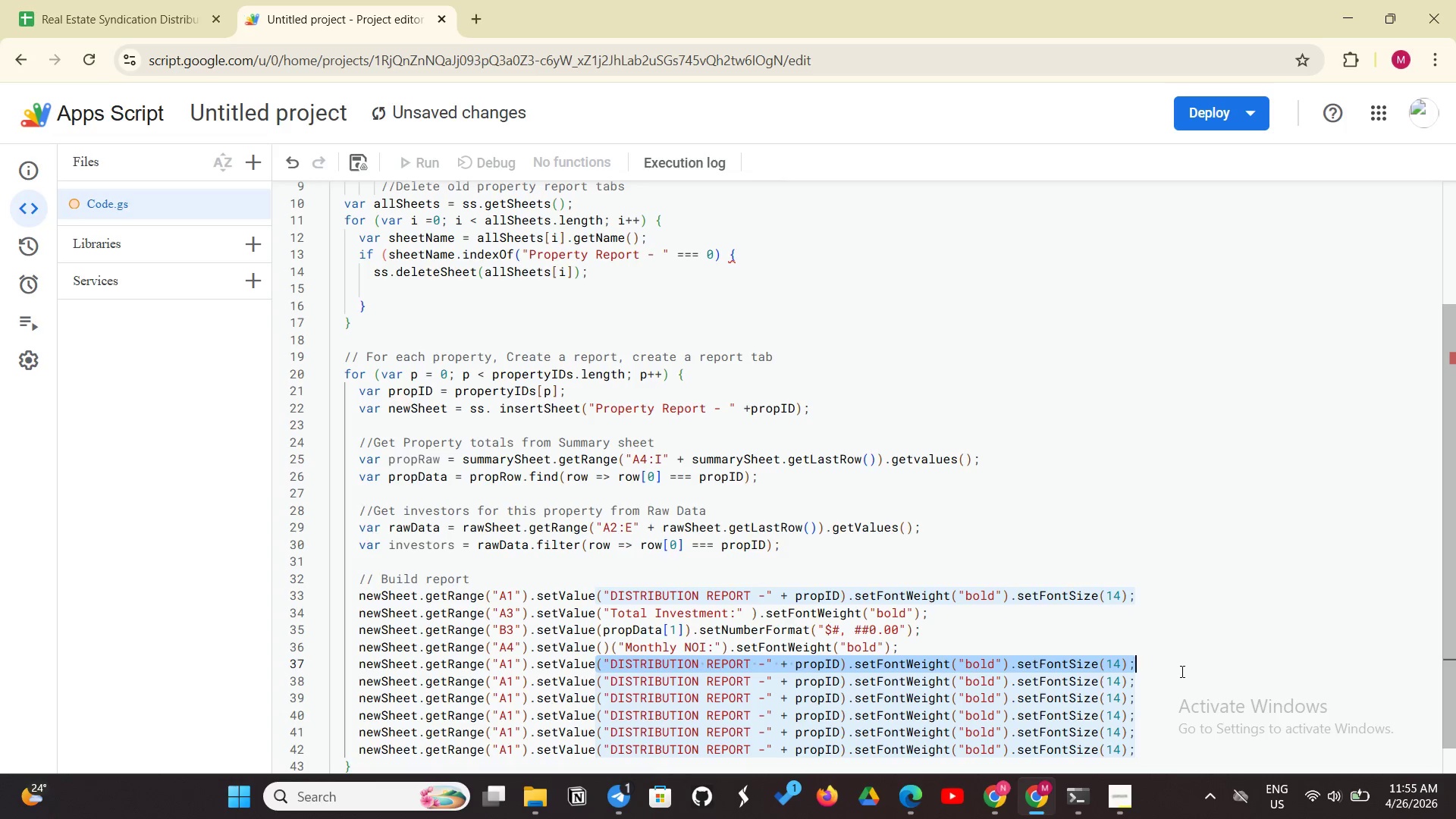 
key(Backspace)
 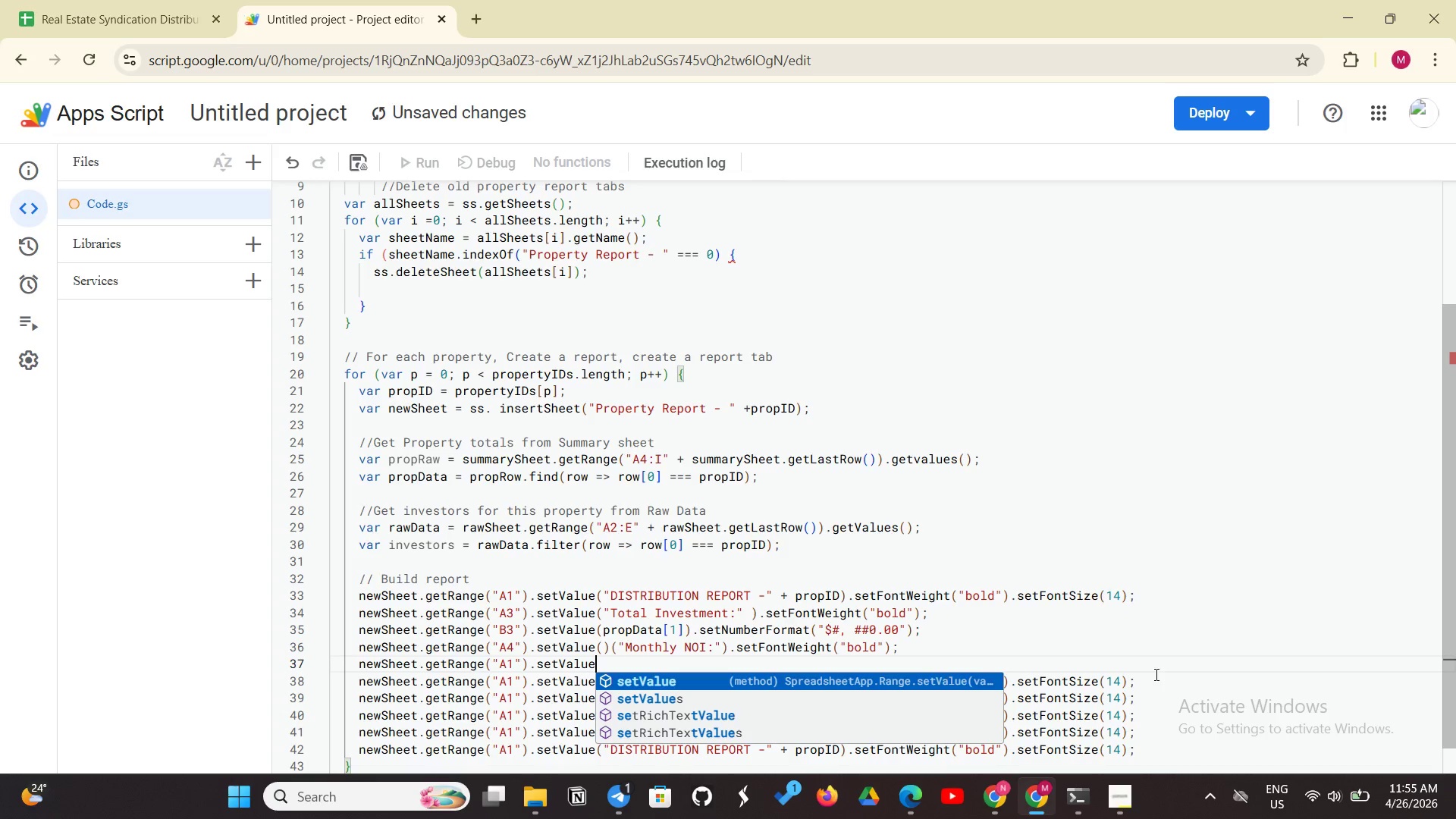 
left_click([1162, 665])
 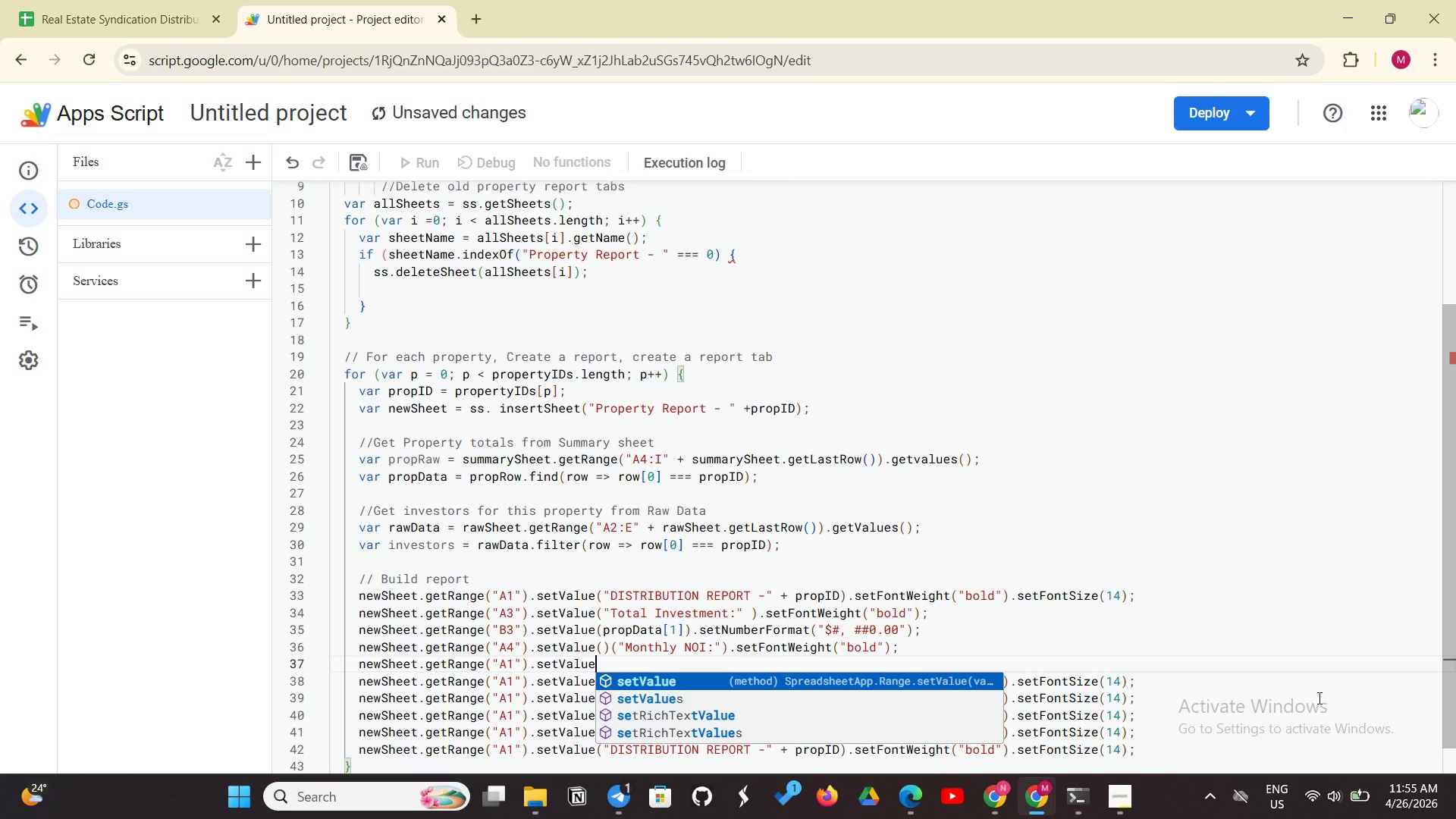 
left_click([1318, 698])
 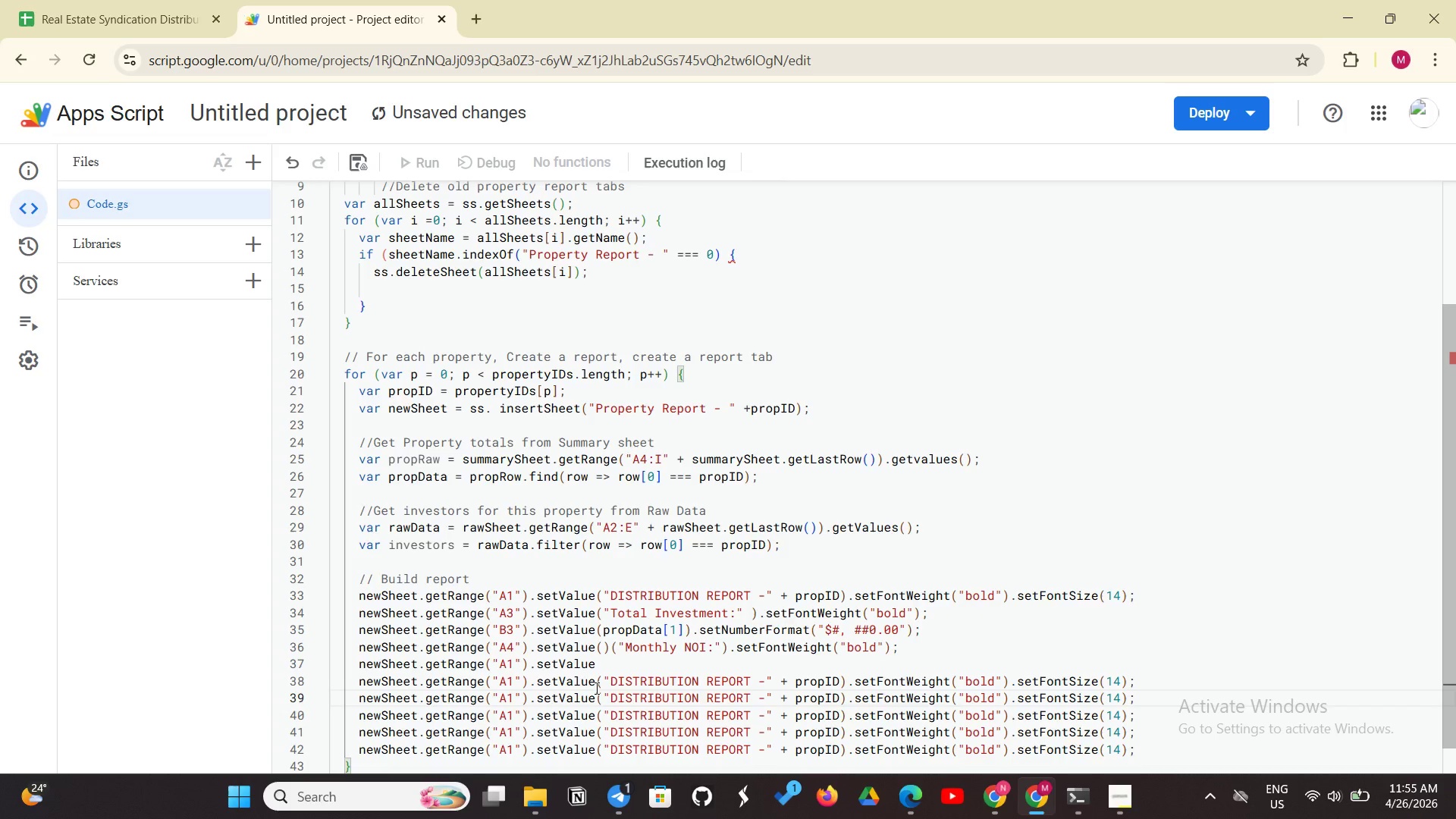 
left_click_drag(start_coordinate=[595, 688], to_coordinate=[1141, 682])
 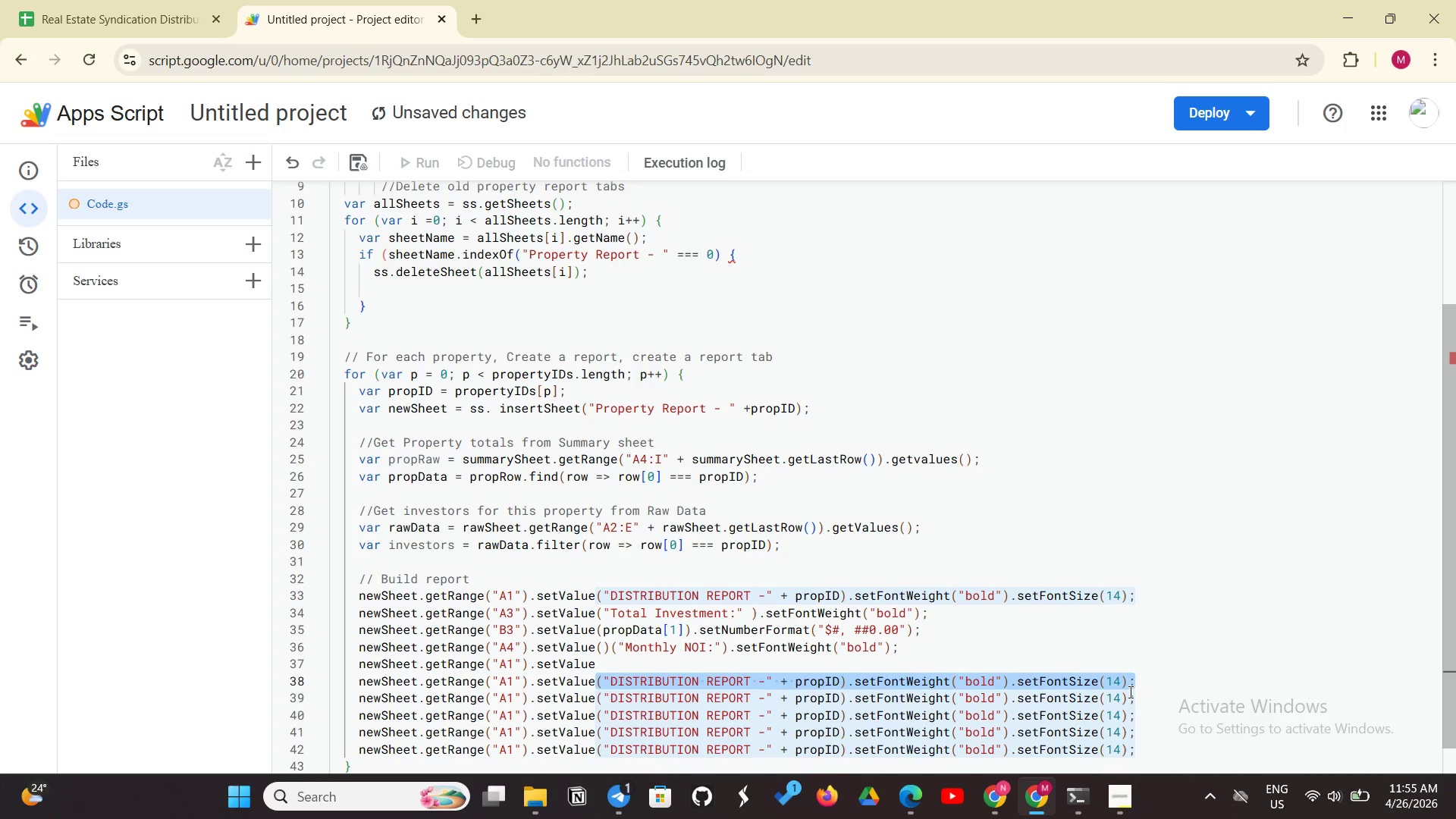 
key(Backspace)
 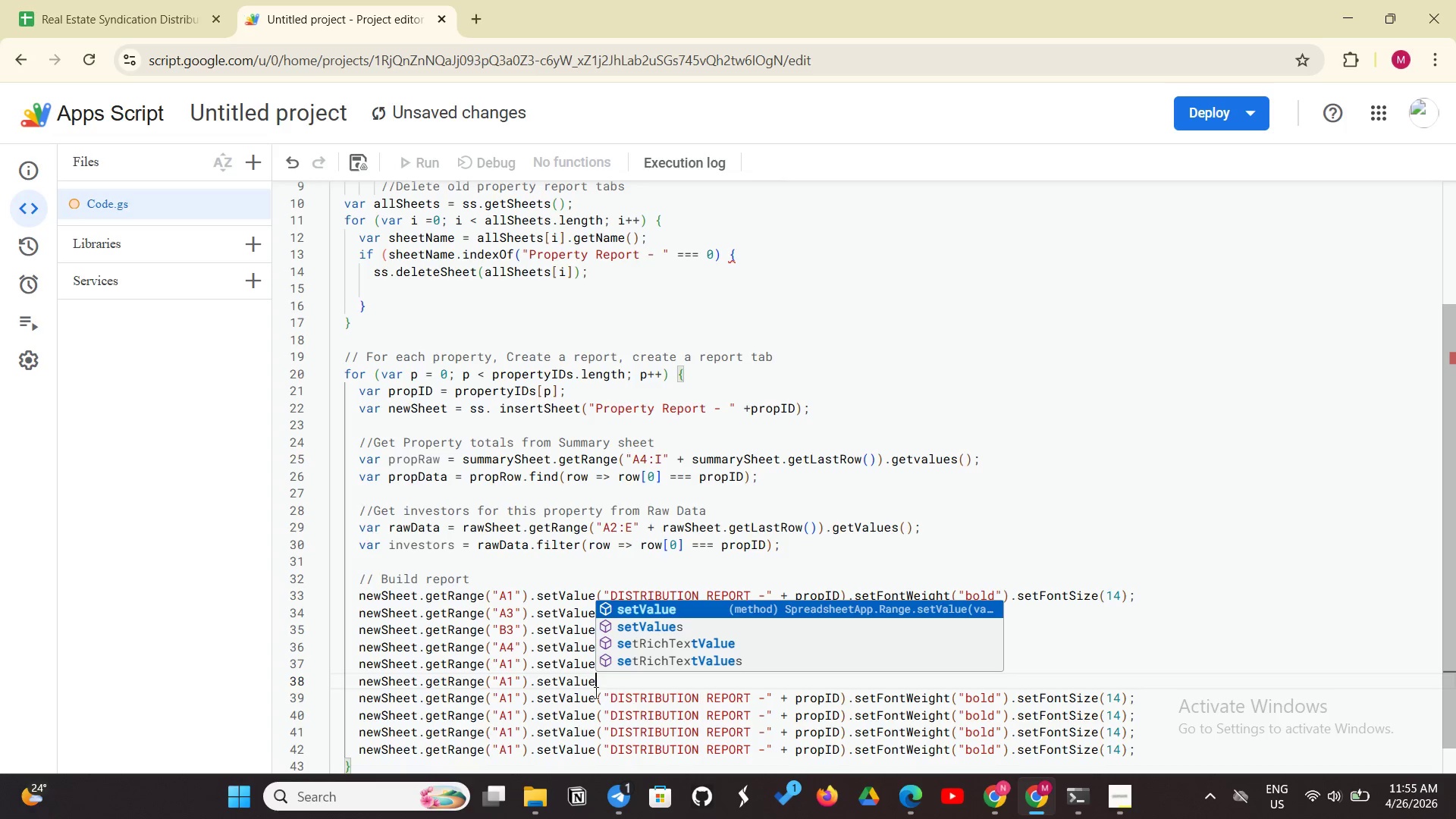 
wait(8.05)
 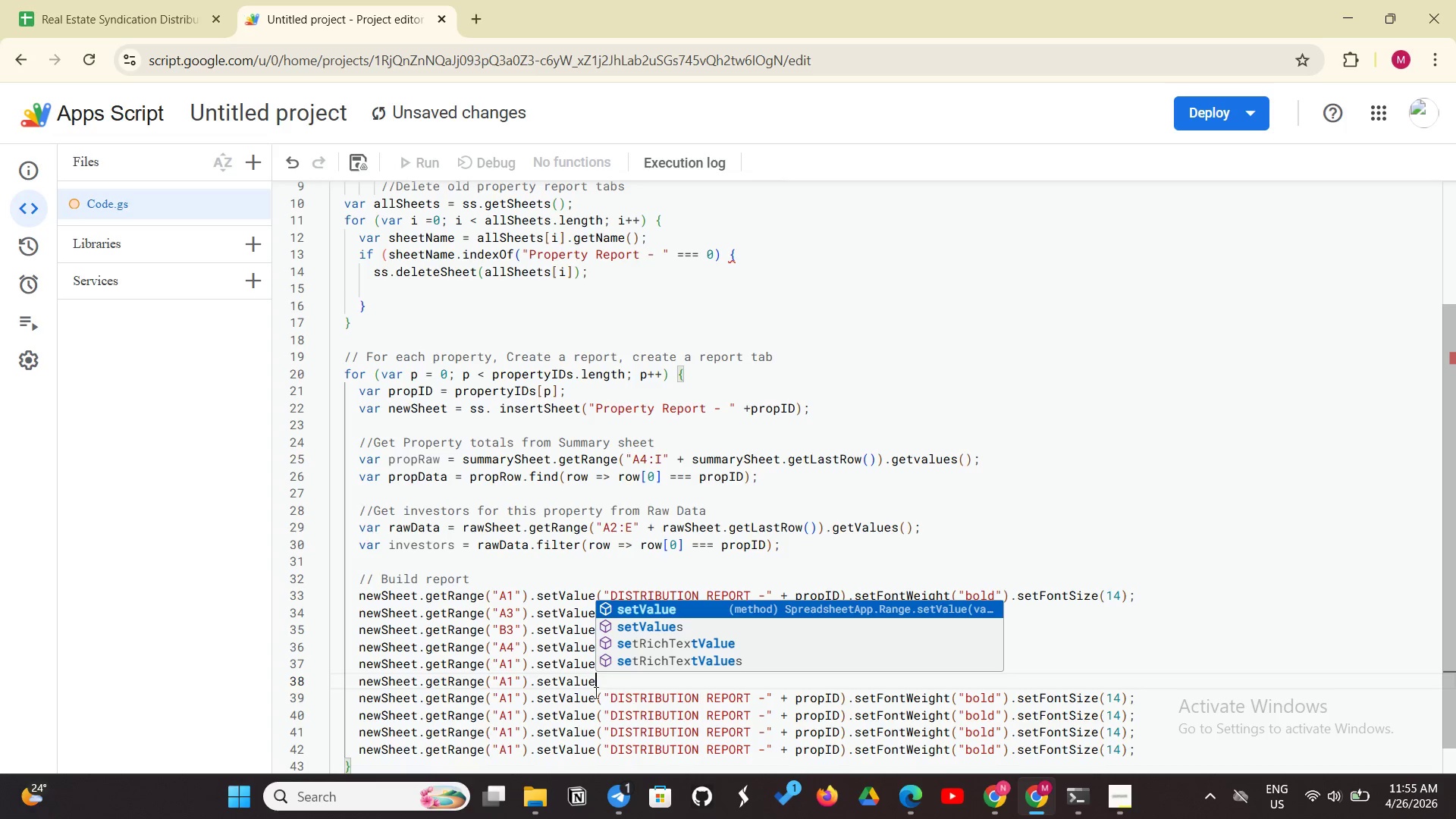 
left_click_drag(start_coordinate=[594, 702], to_coordinate=[1141, 691])
 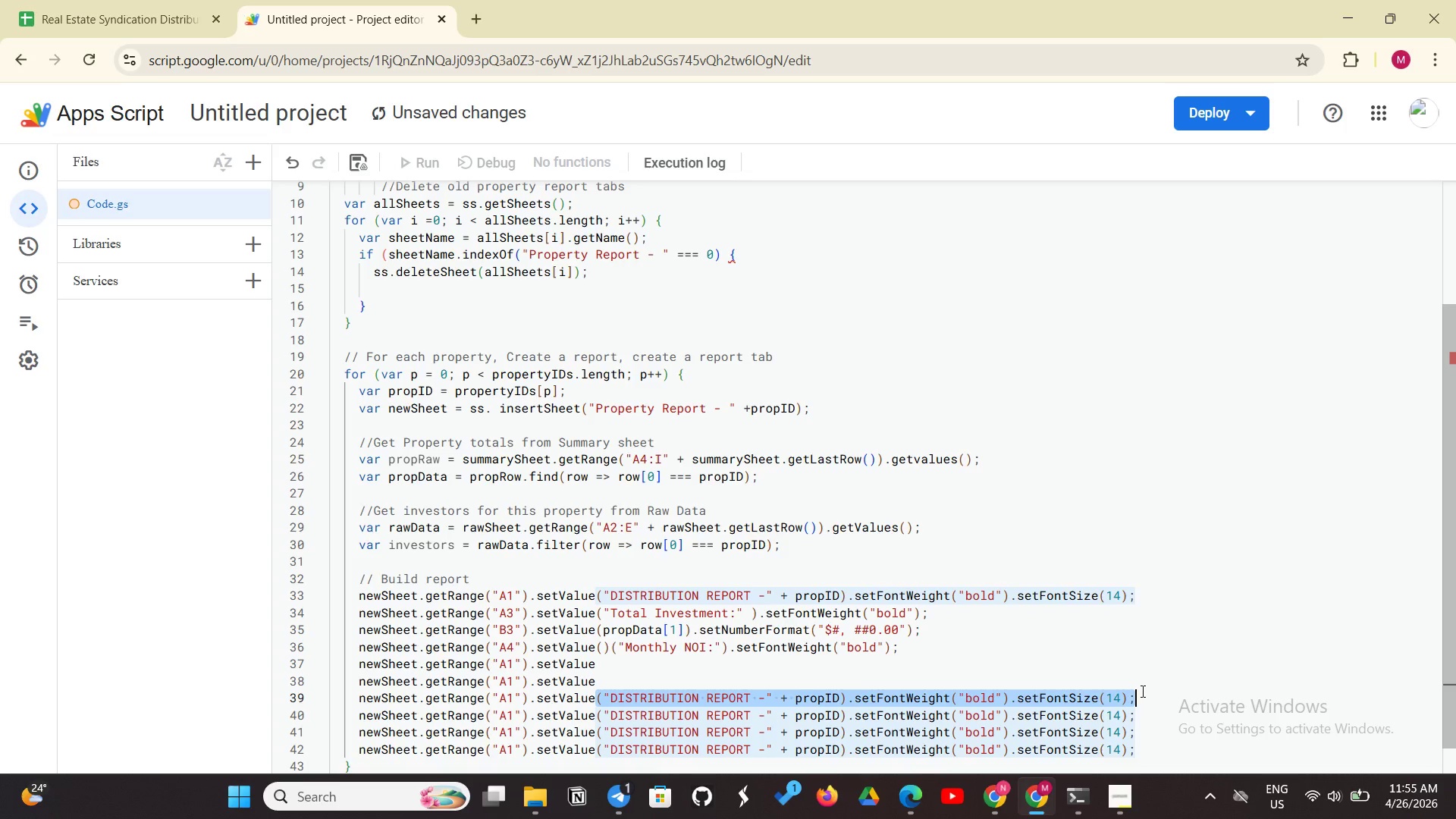 
key(Backspace)
 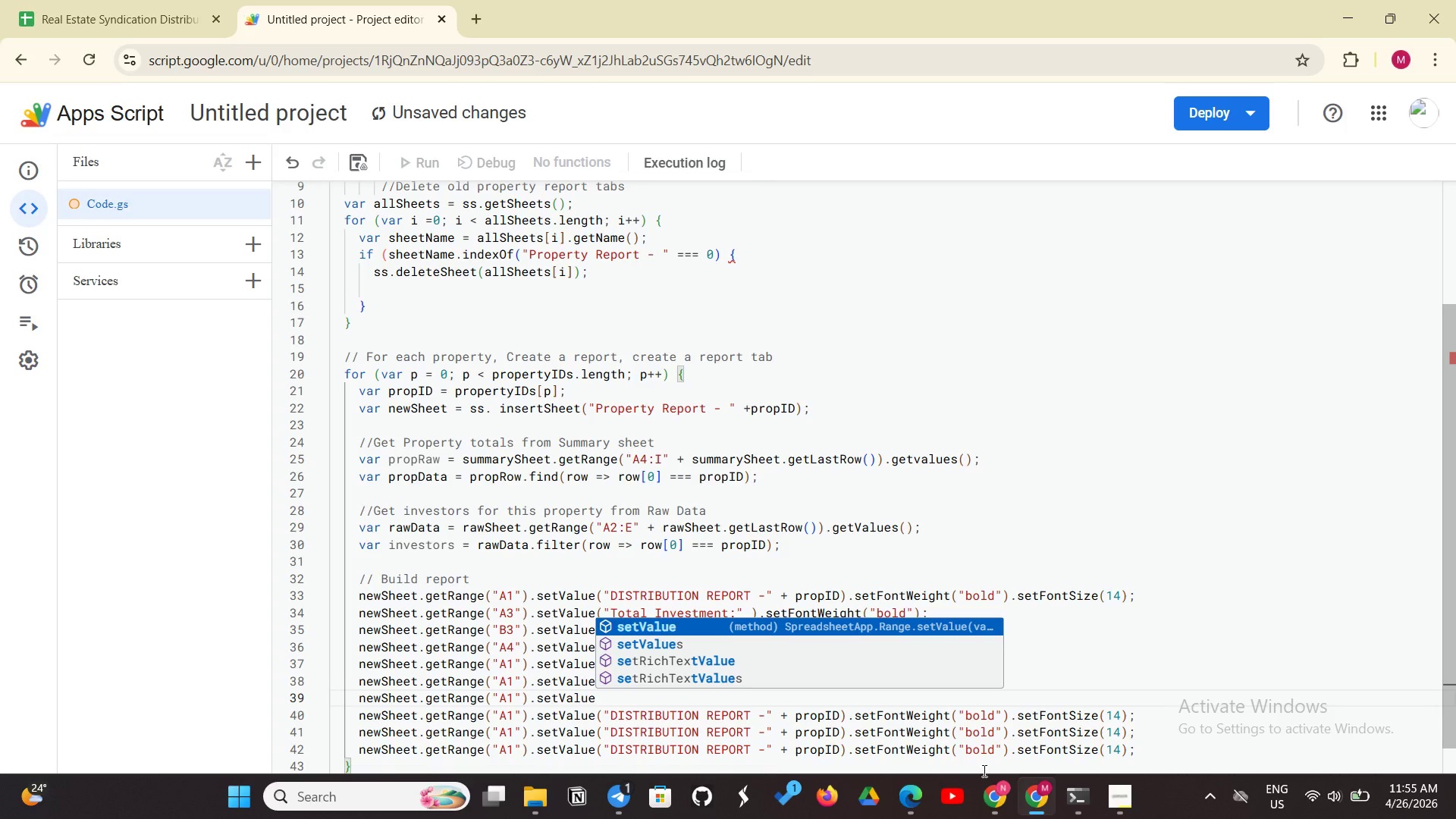 
left_click([675, 747])
 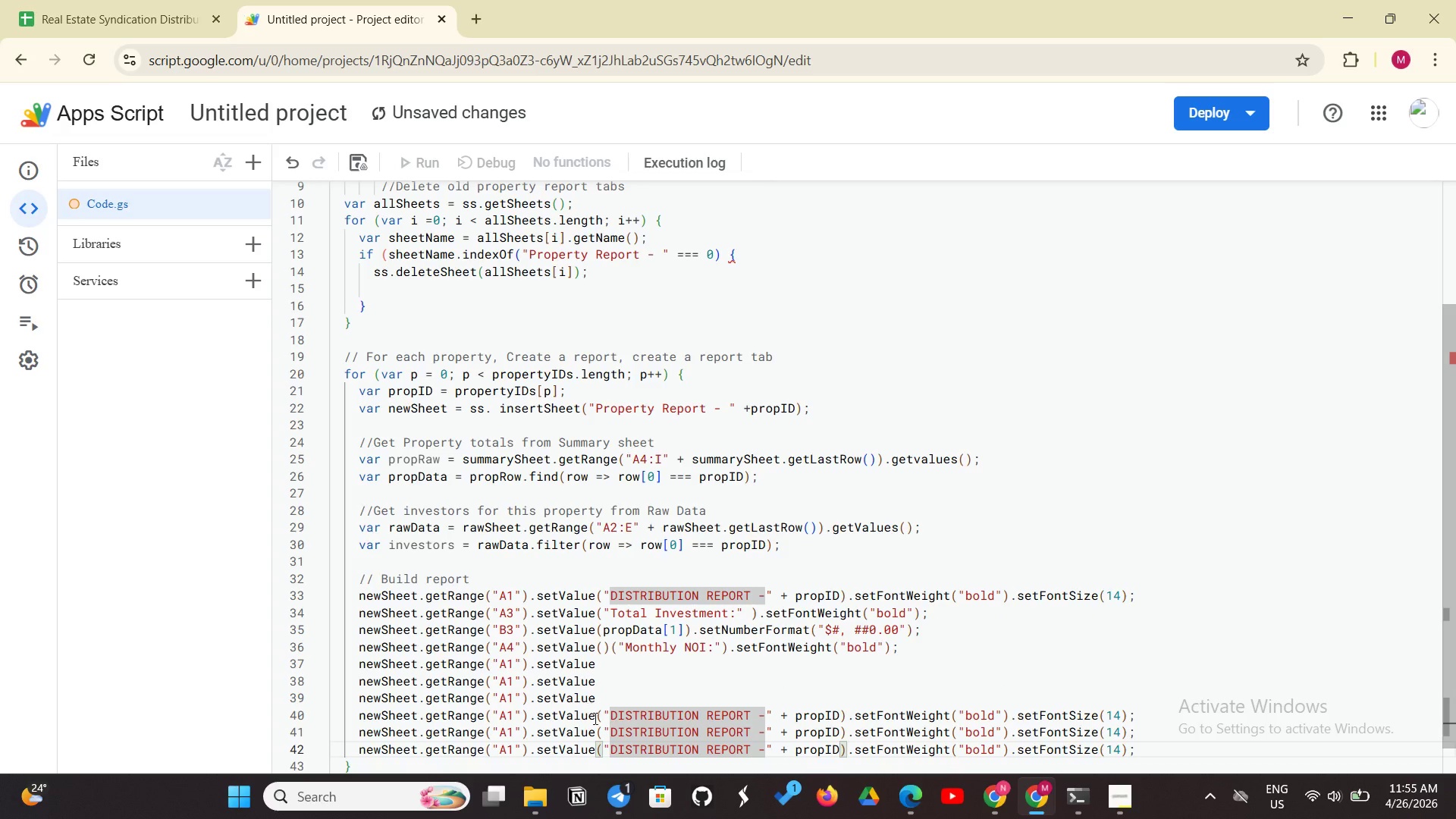 
left_click_drag(start_coordinate=[594, 718], to_coordinate=[1215, 715])
 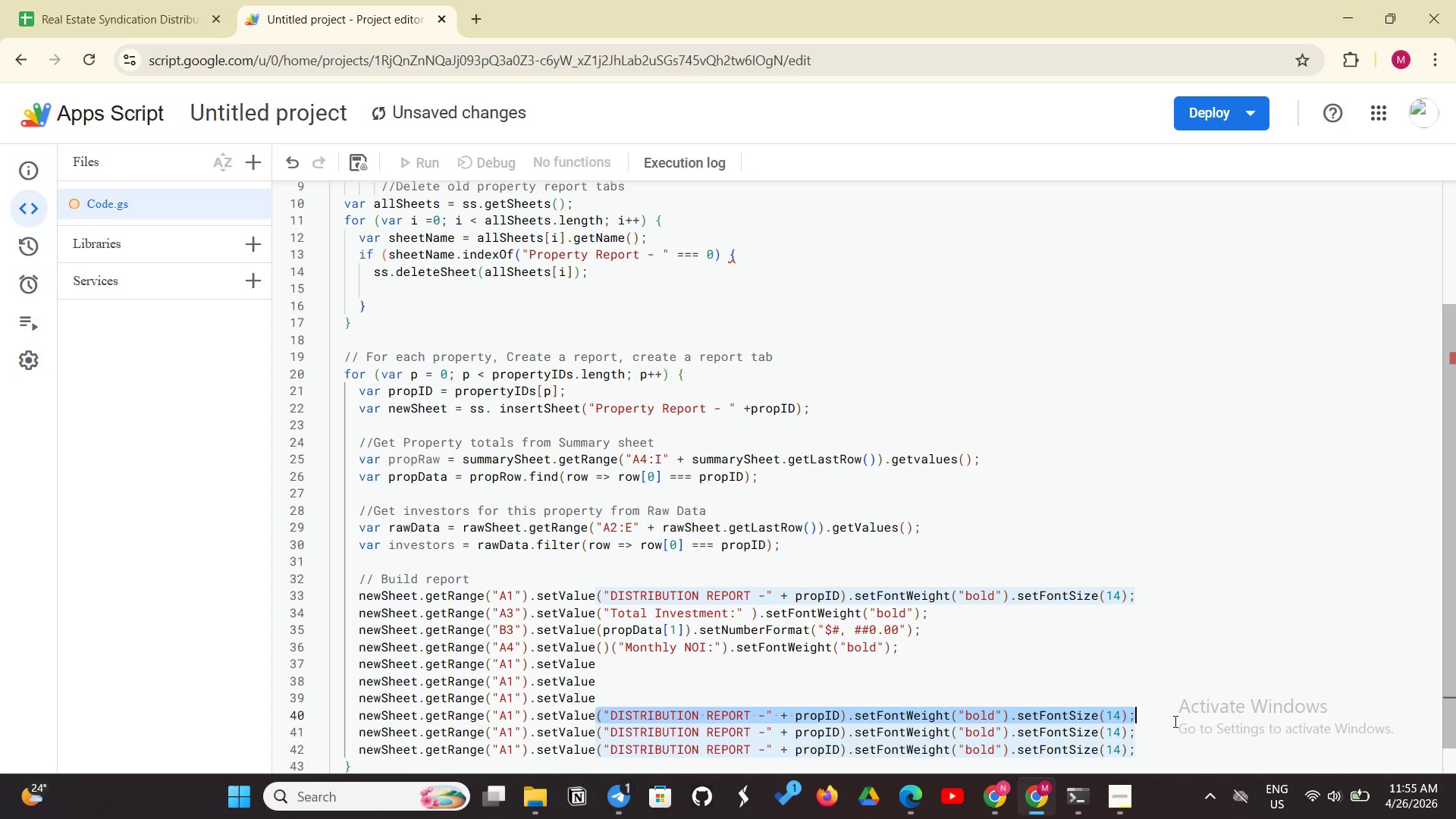 
key(Backspace)
 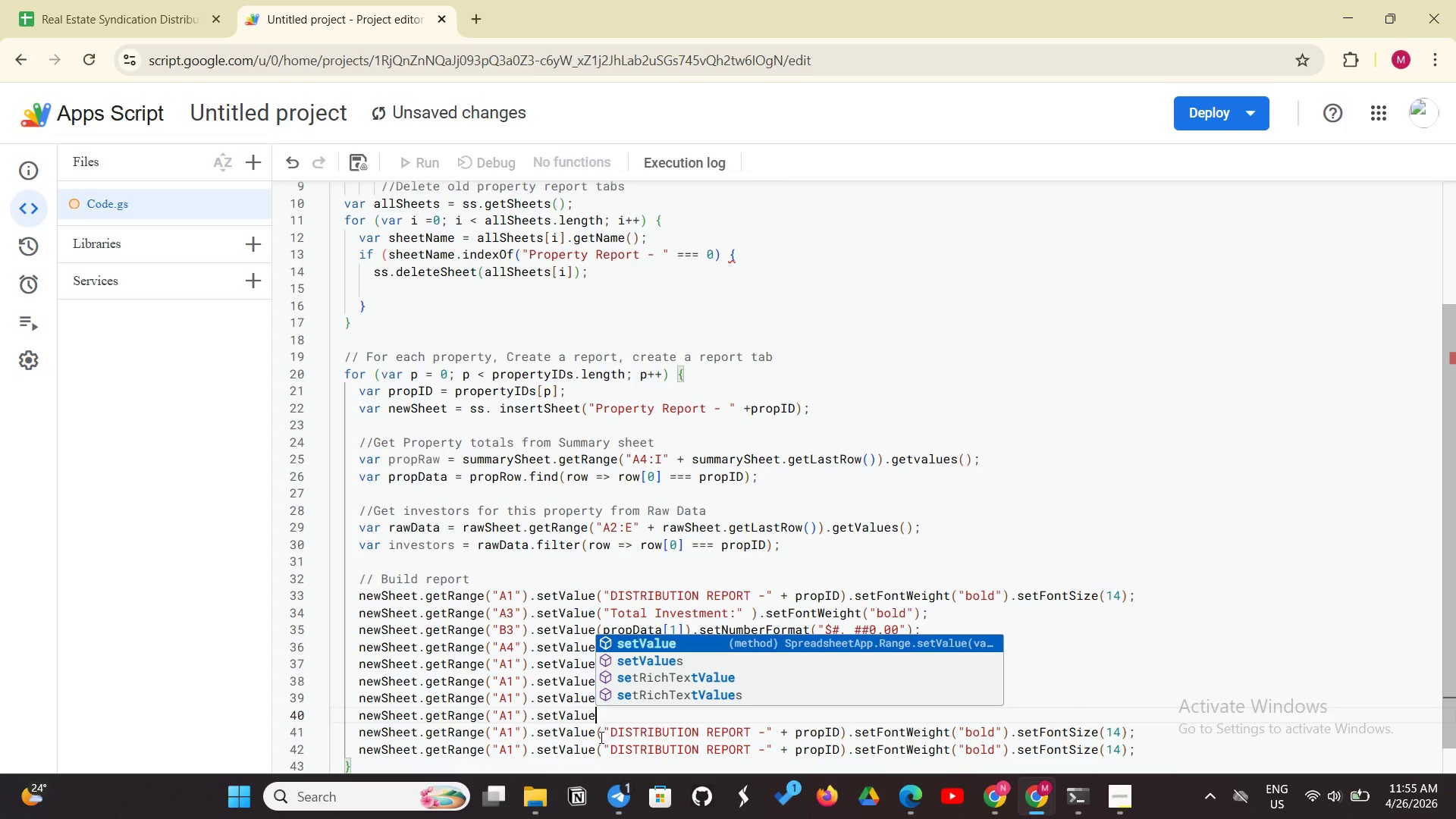 
left_click_drag(start_coordinate=[597, 728], to_coordinate=[1147, 725])
 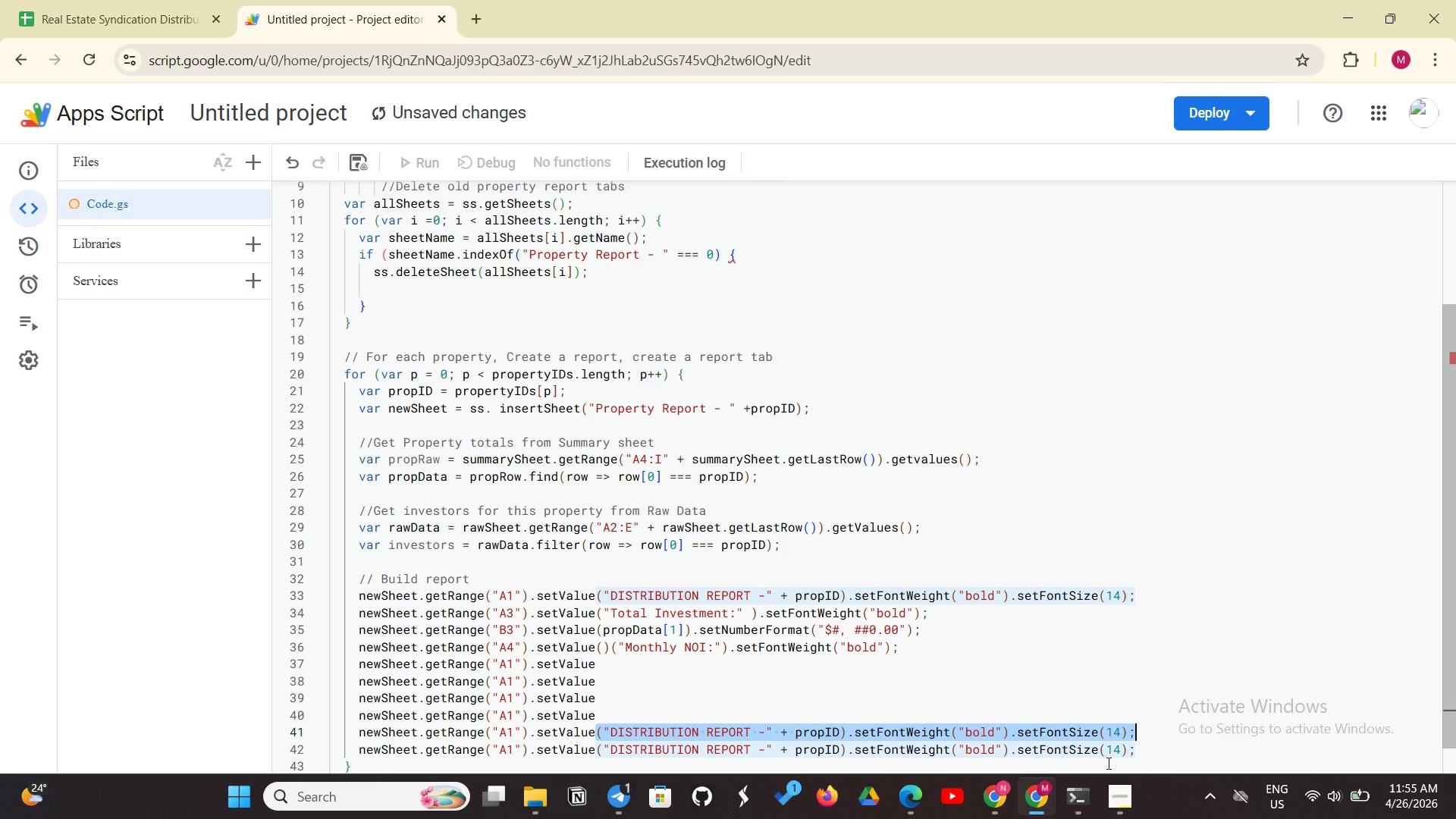 
key(Backspace)
 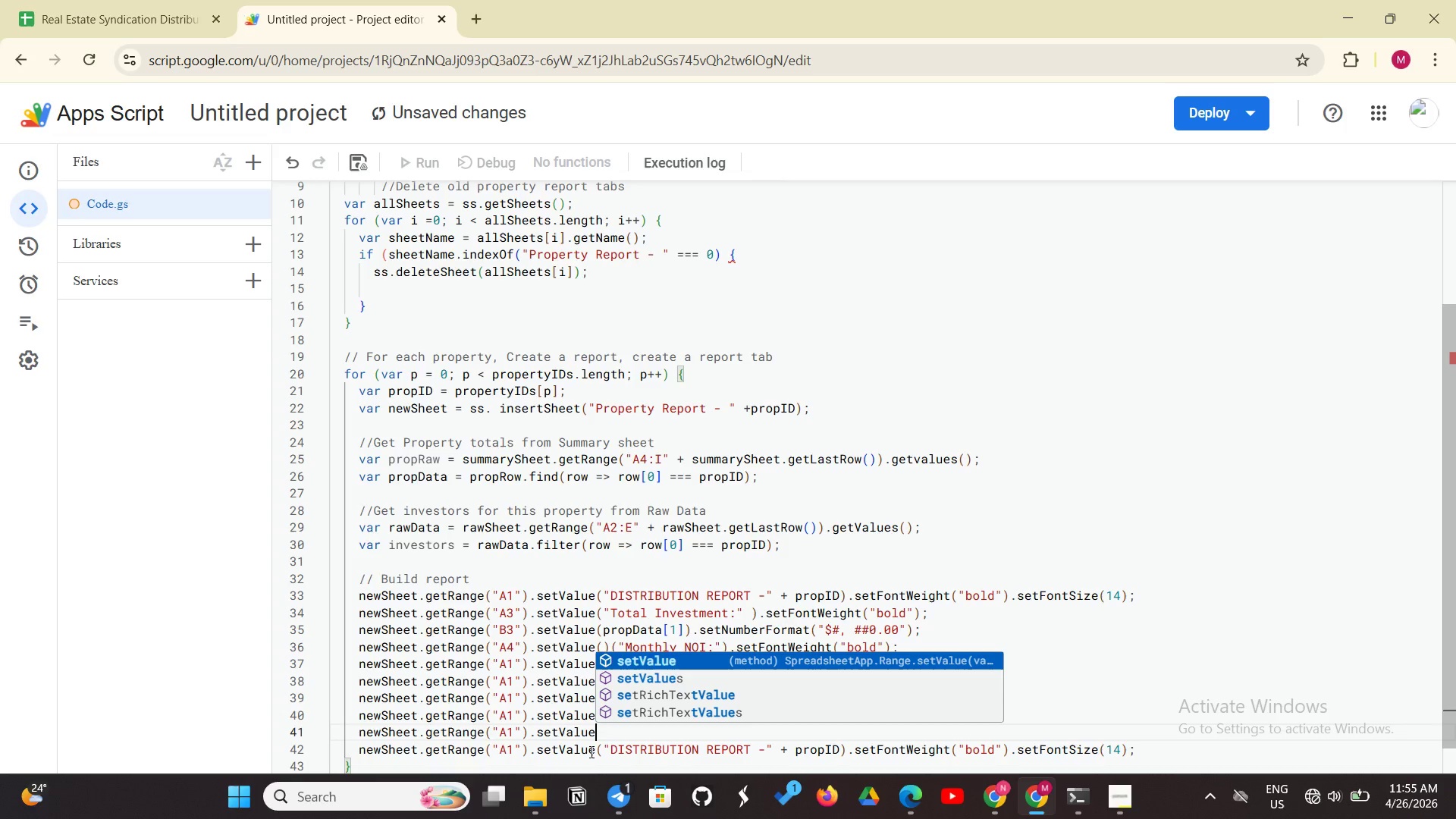 
left_click_drag(start_coordinate=[596, 748], to_coordinate=[1165, 716])
 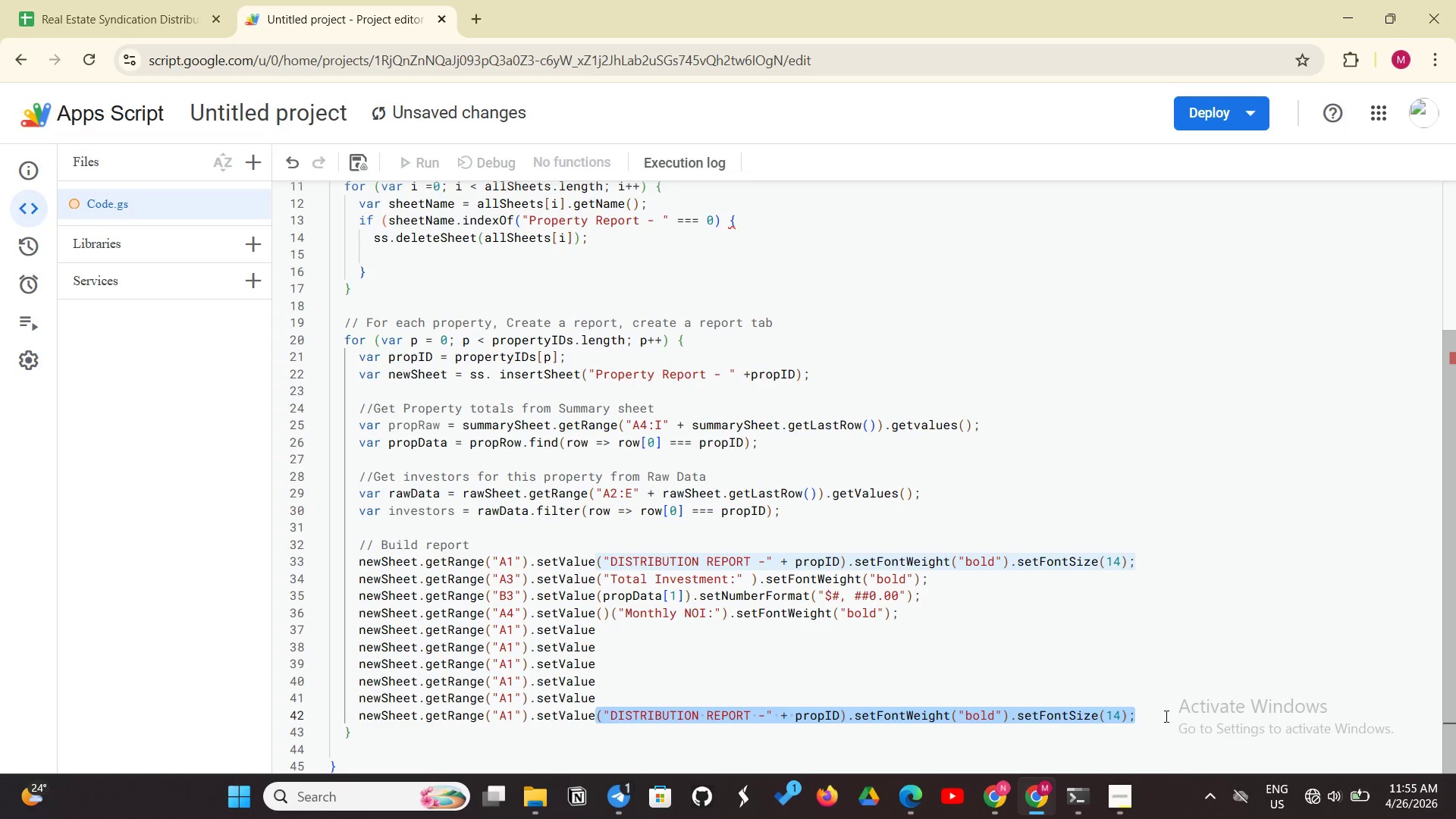 
key(Backspace)
 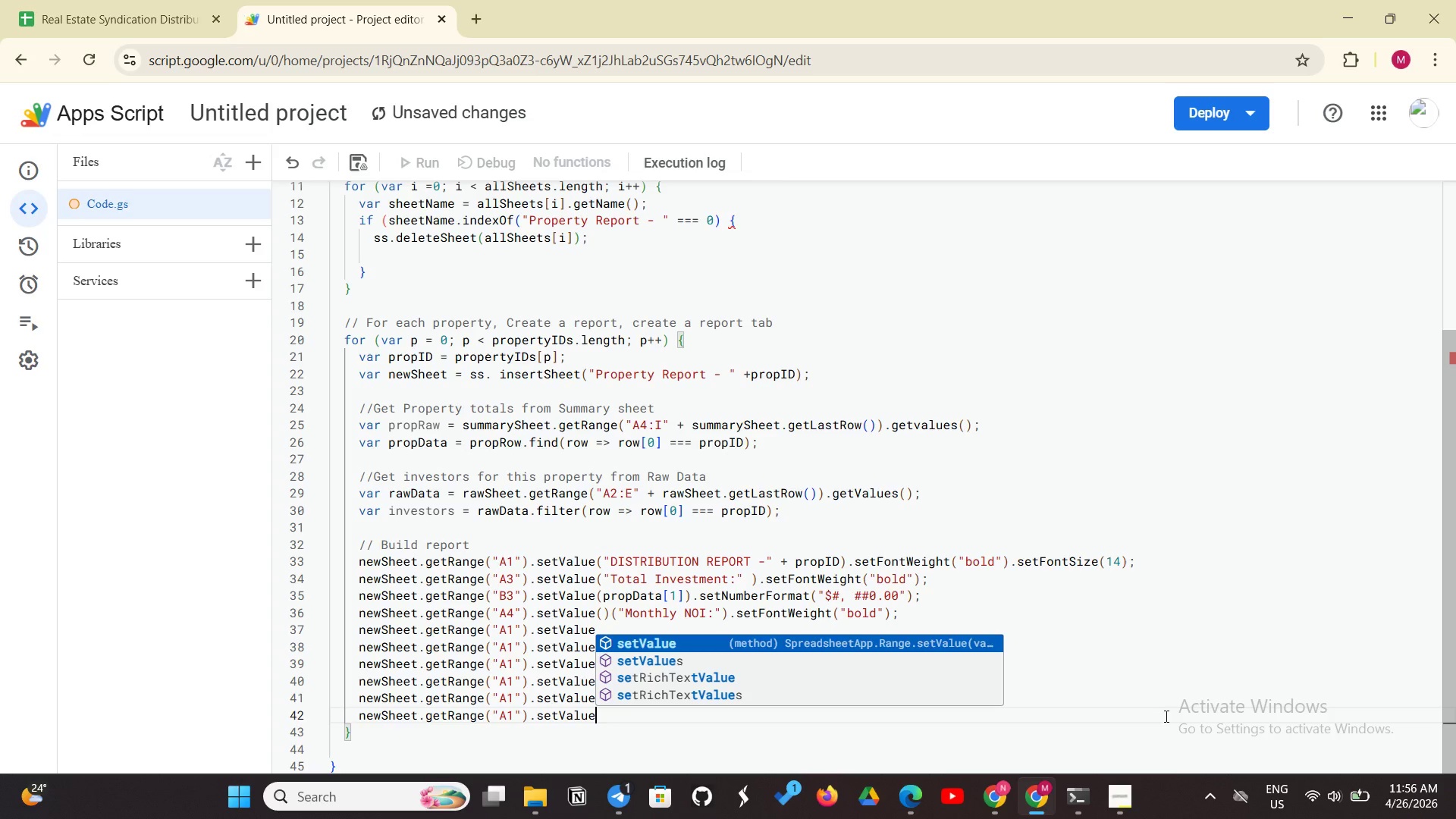 
wait(37.24)
 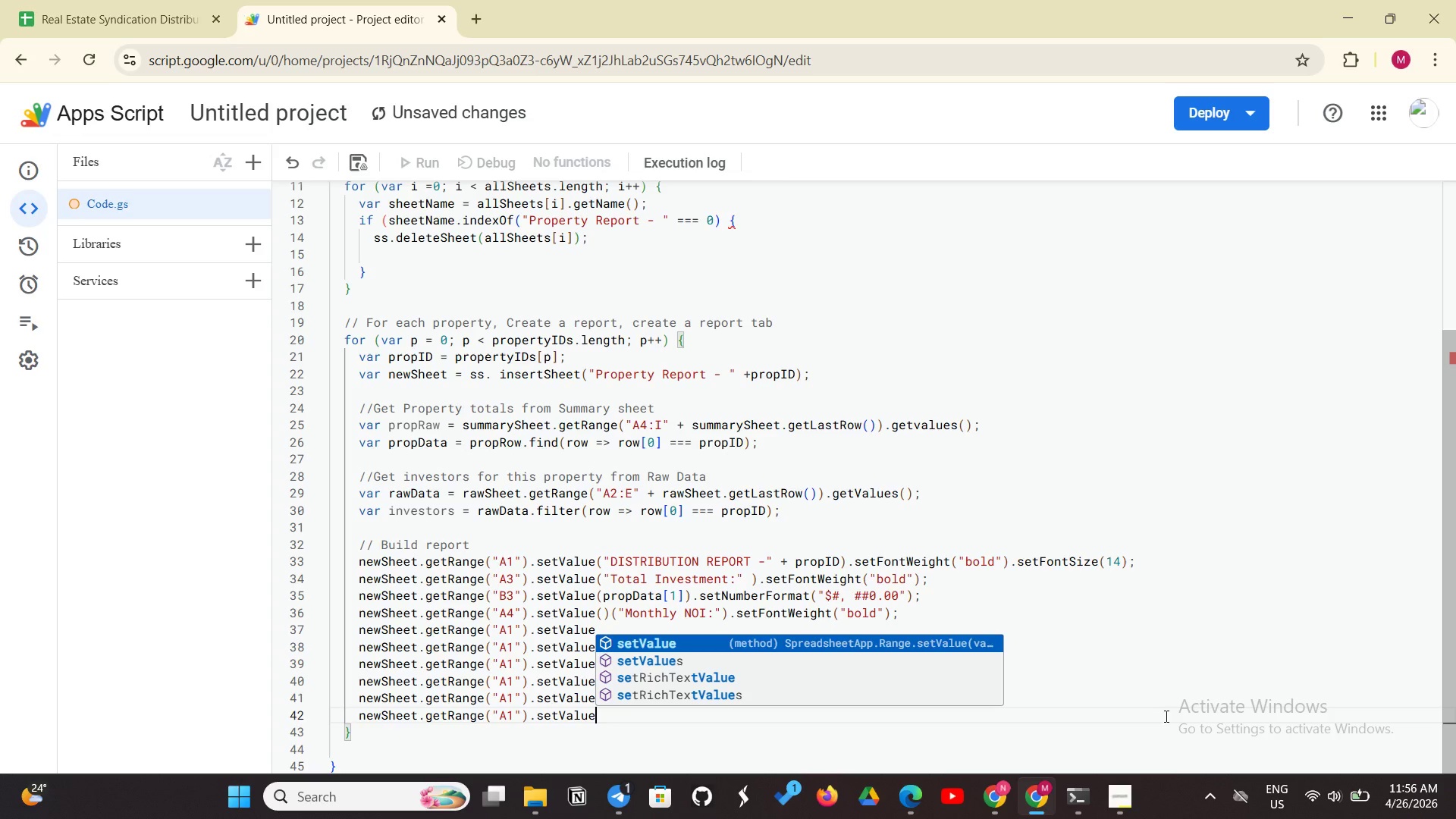 
mouse_move([1250, 821])
 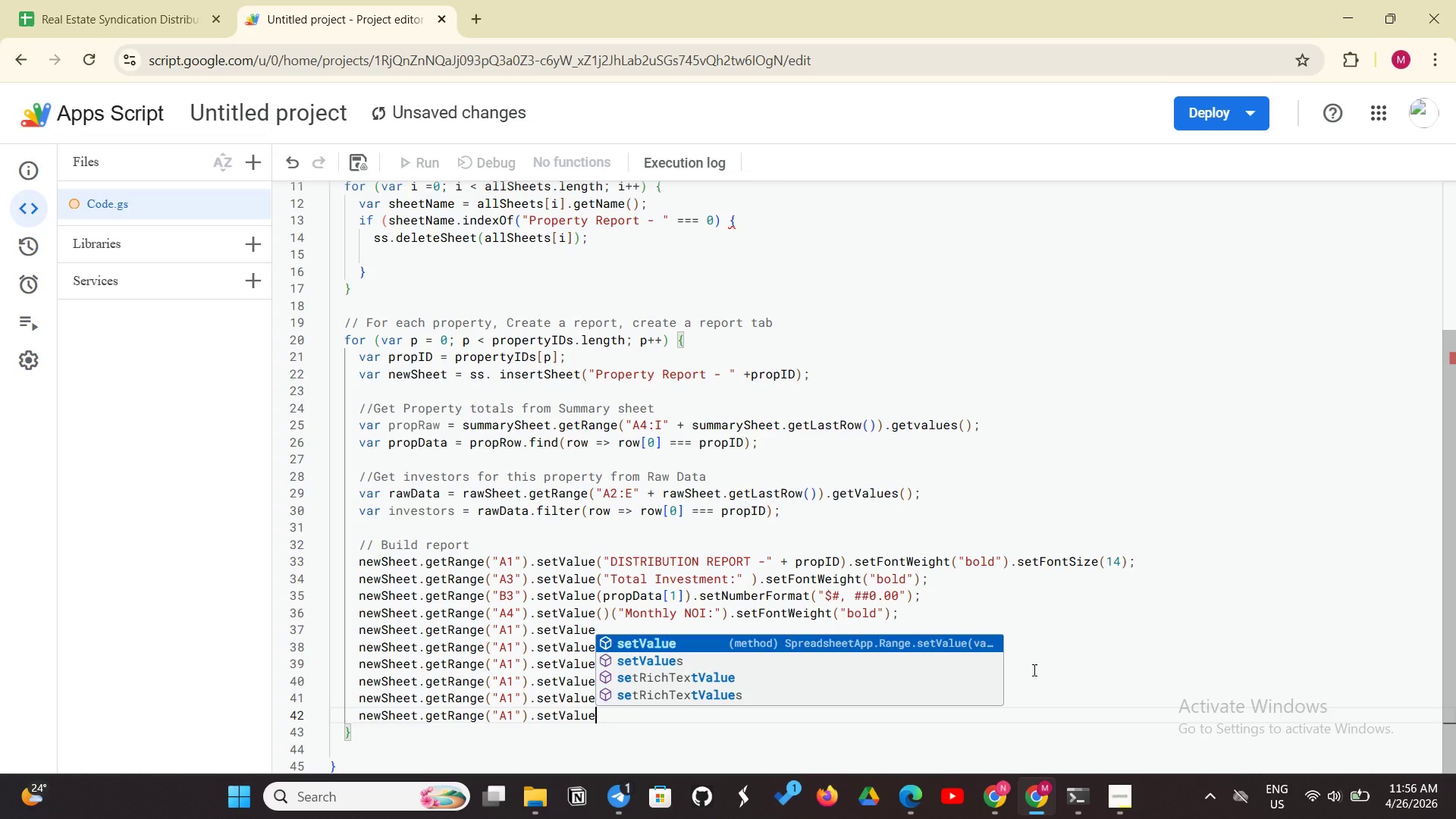 
left_click([1033, 670])
 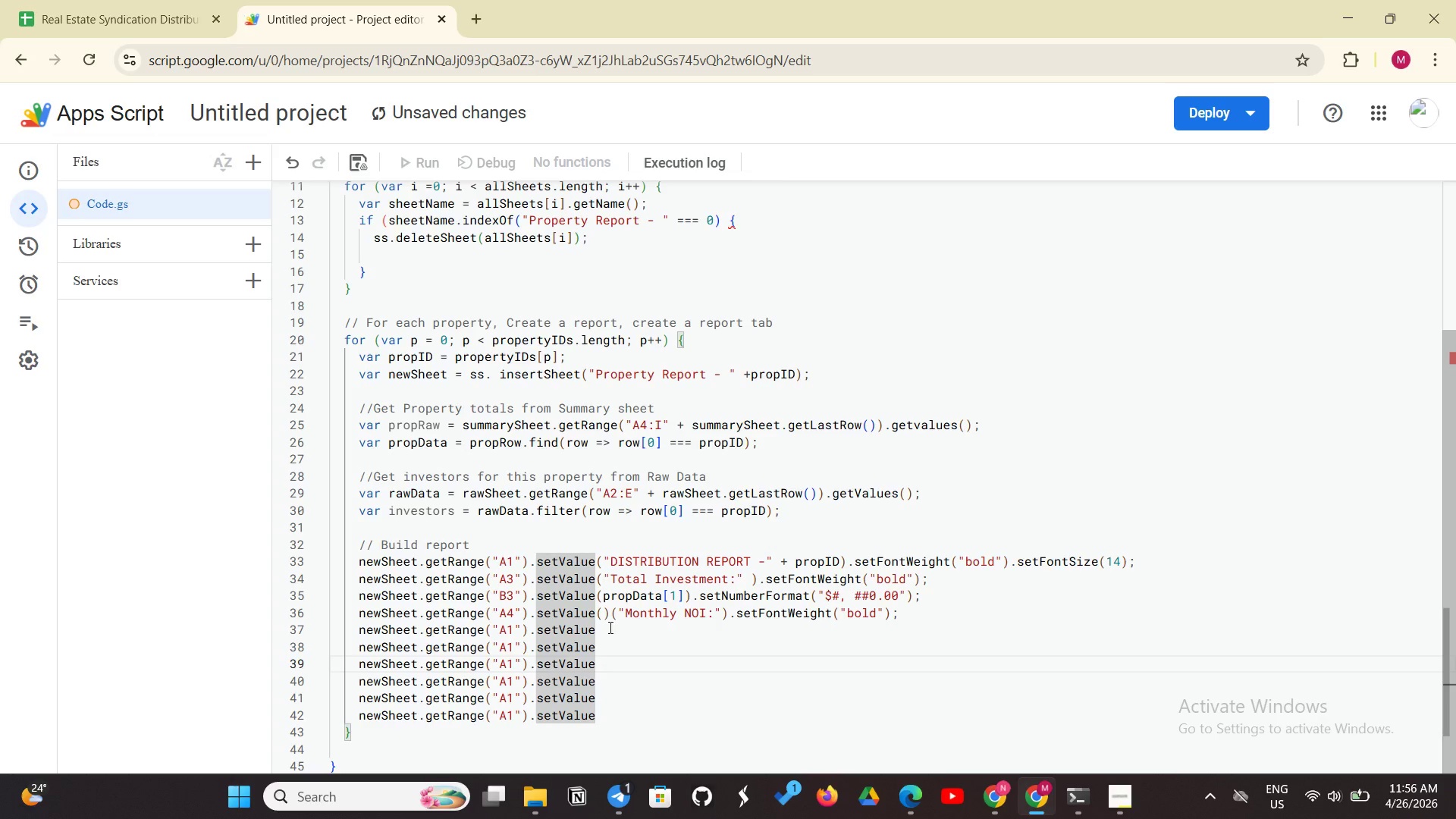 
left_click([599, 634])
 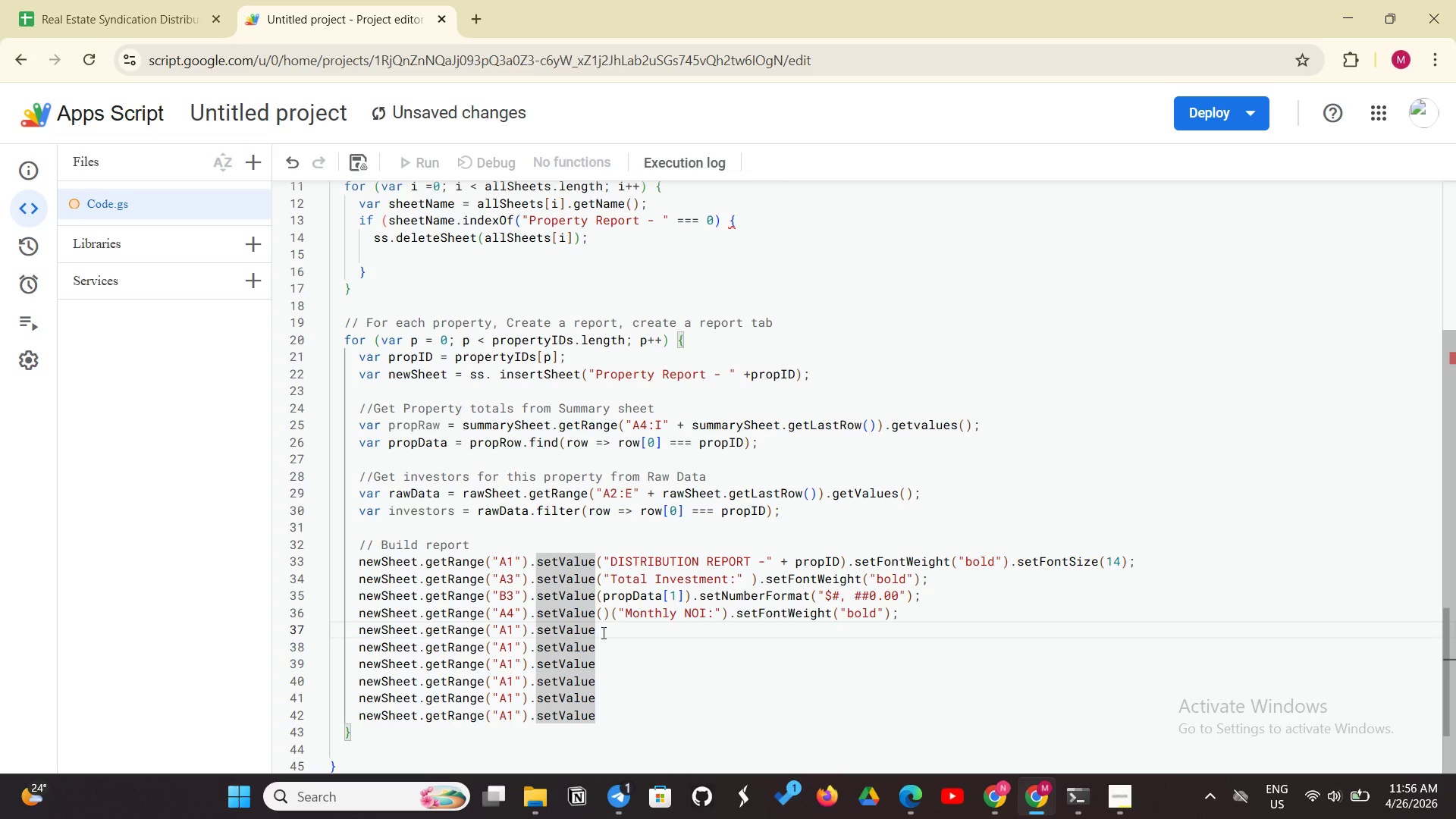 
left_click([602, 632])
 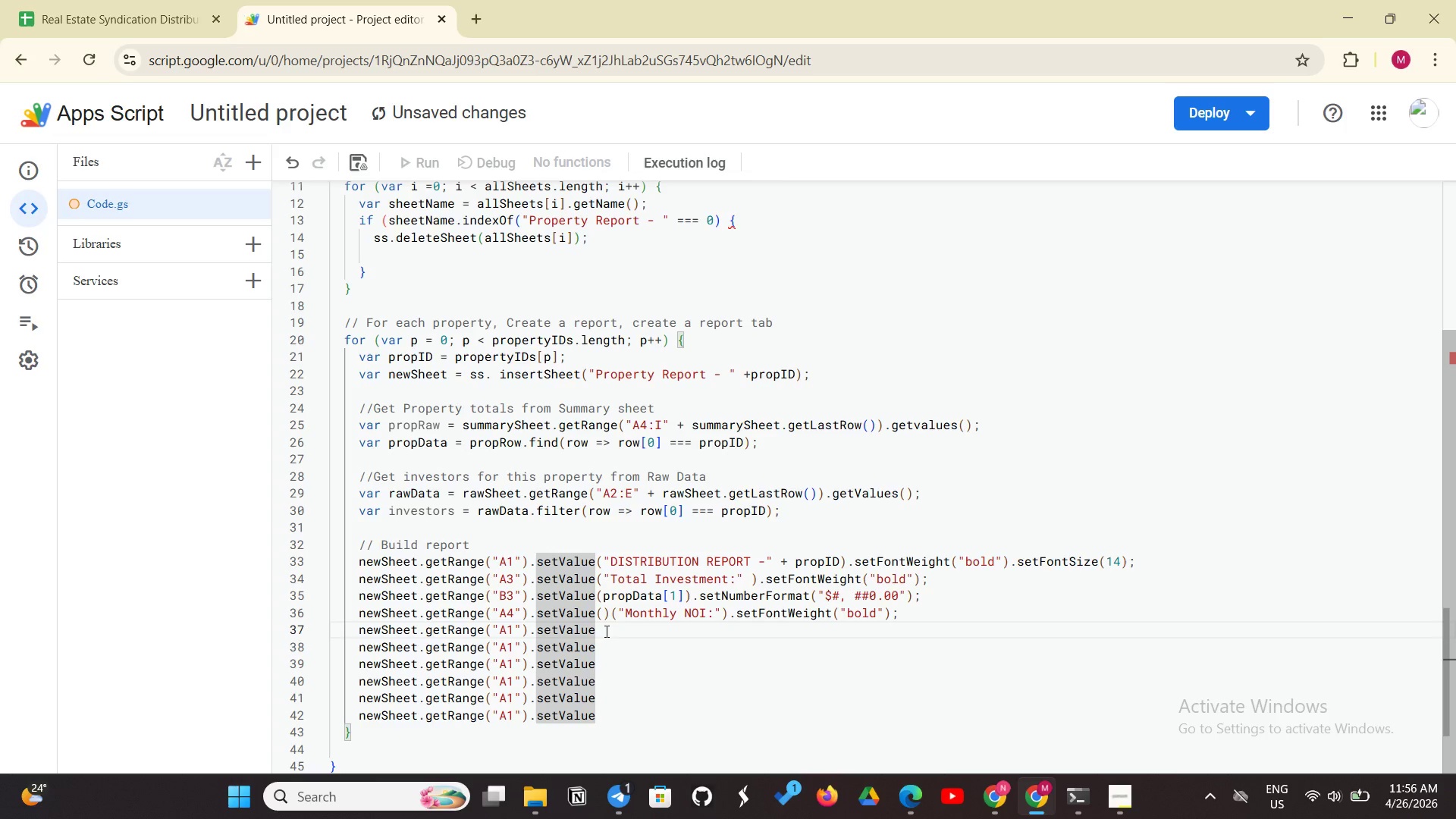 
wait(16.66)
 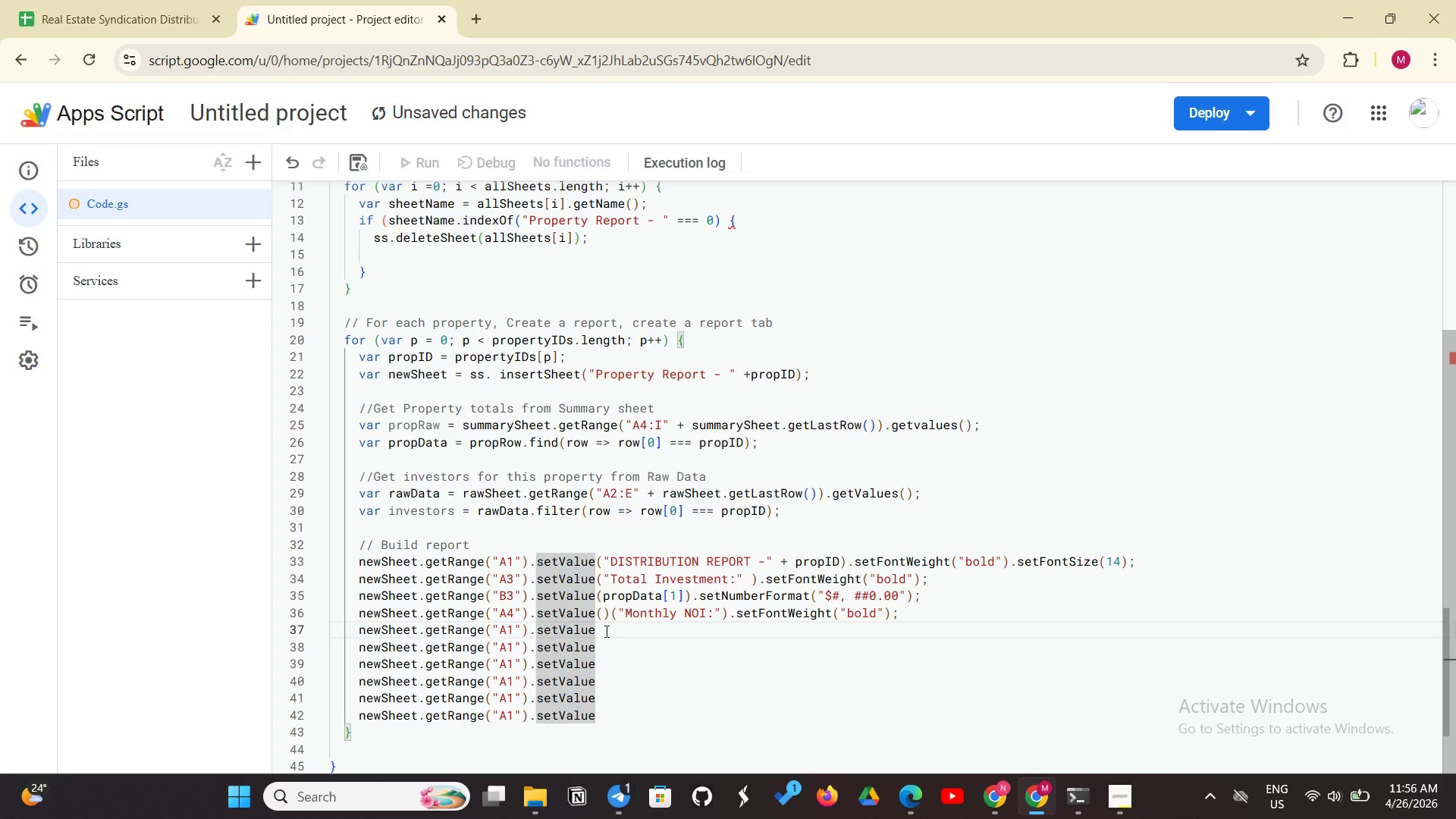 
left_click([607, 611])
 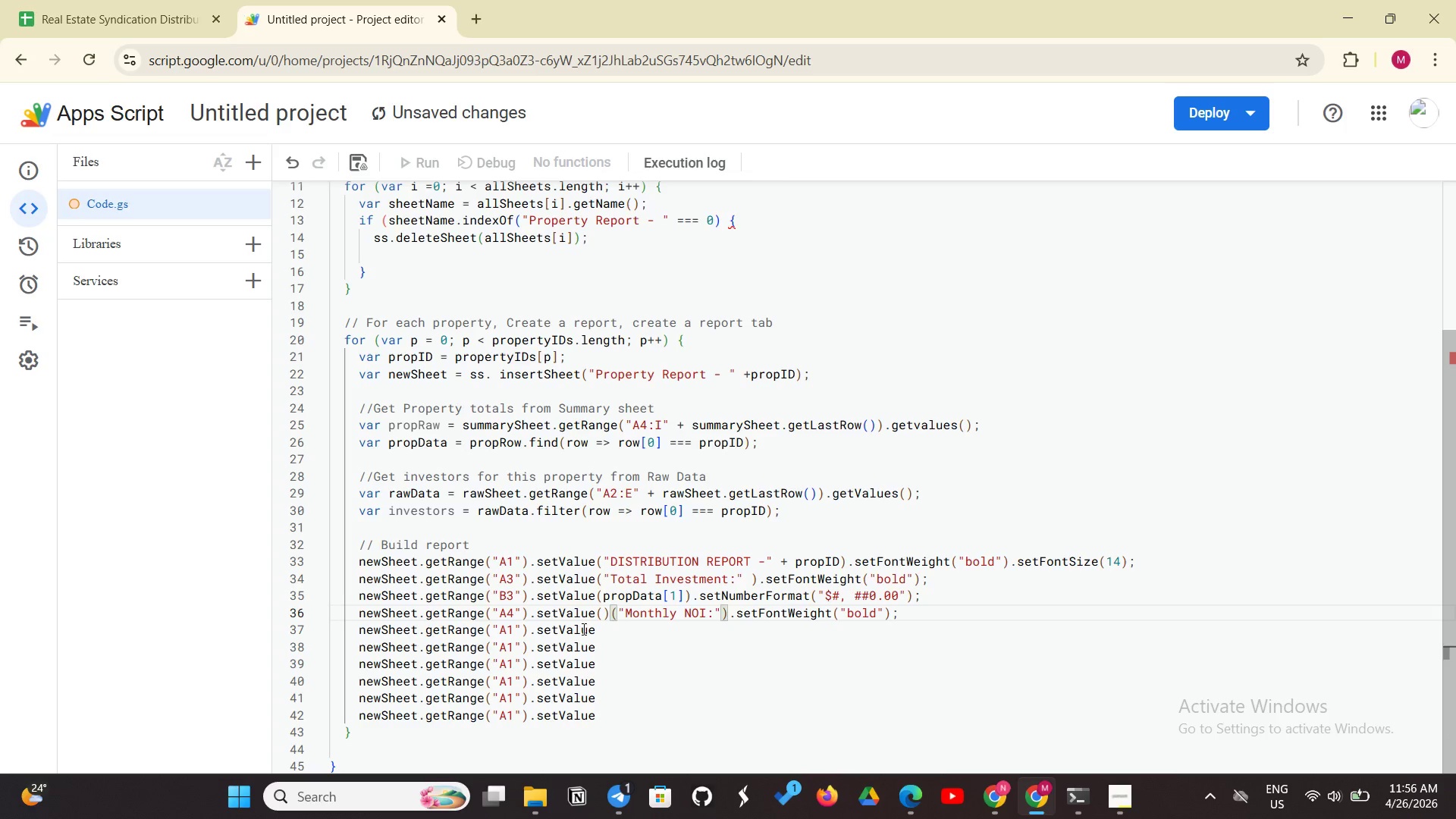 
key(Backspace)
 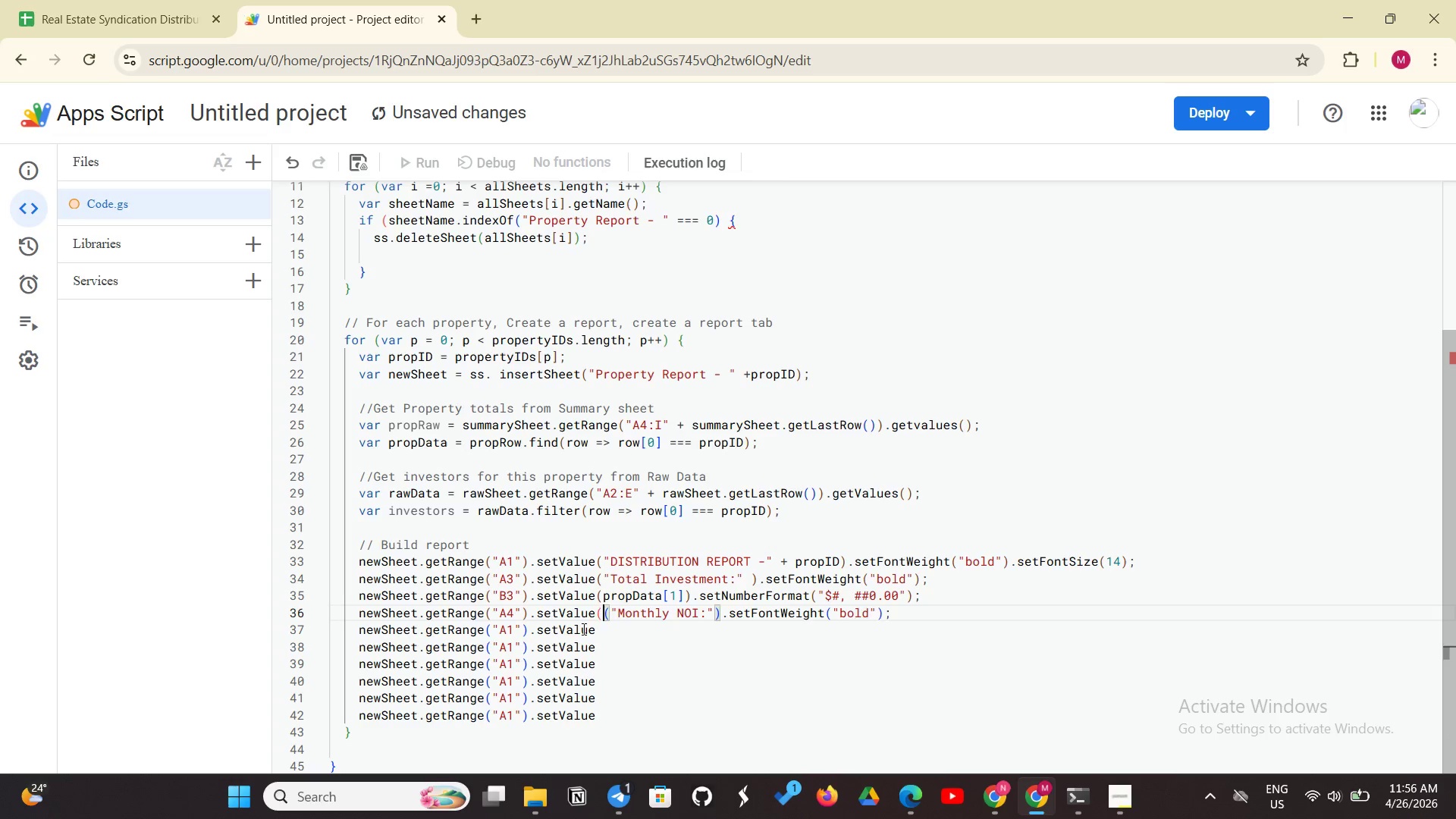 
key(Backspace)
 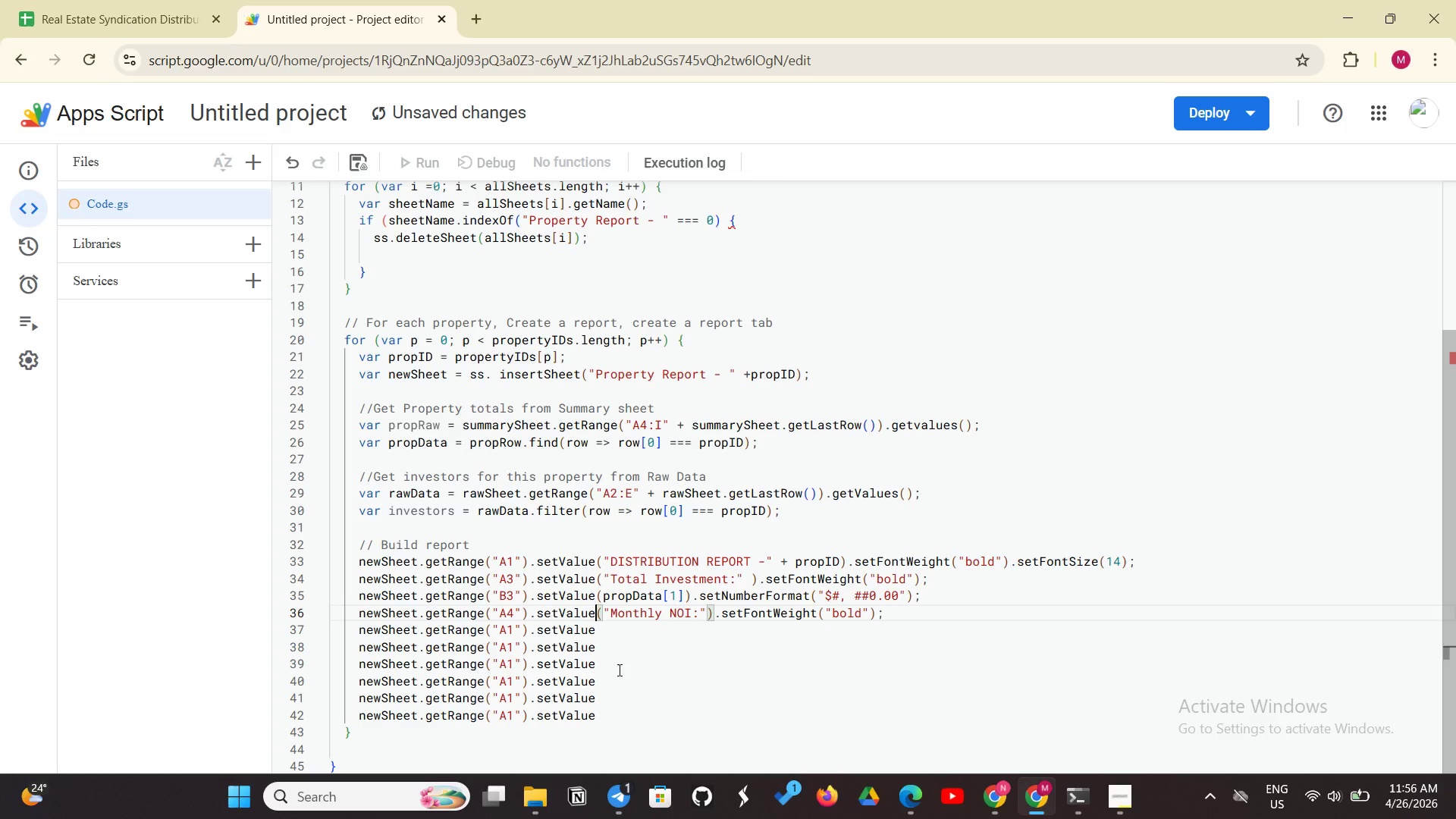 
left_click([602, 634])
 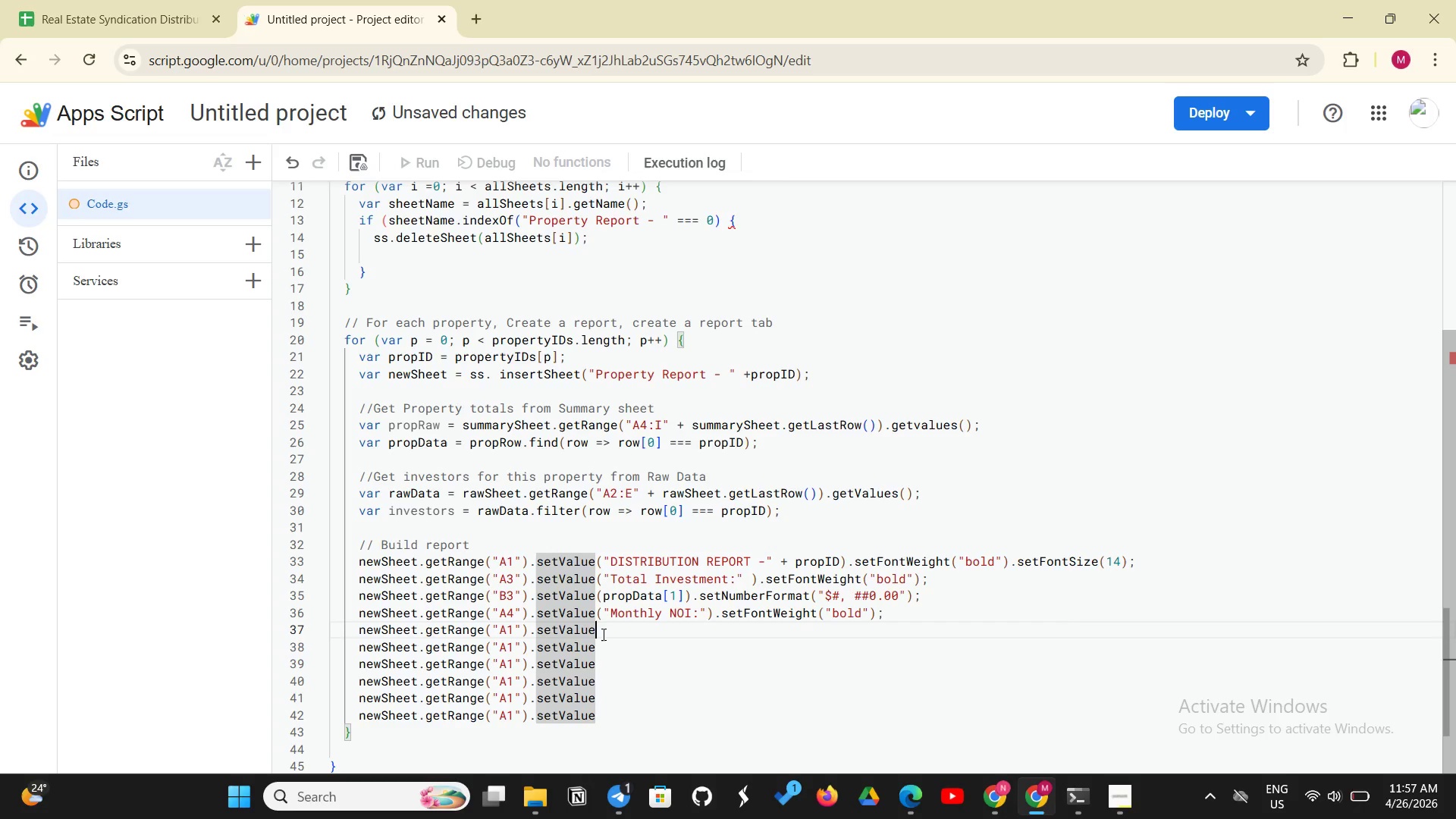 